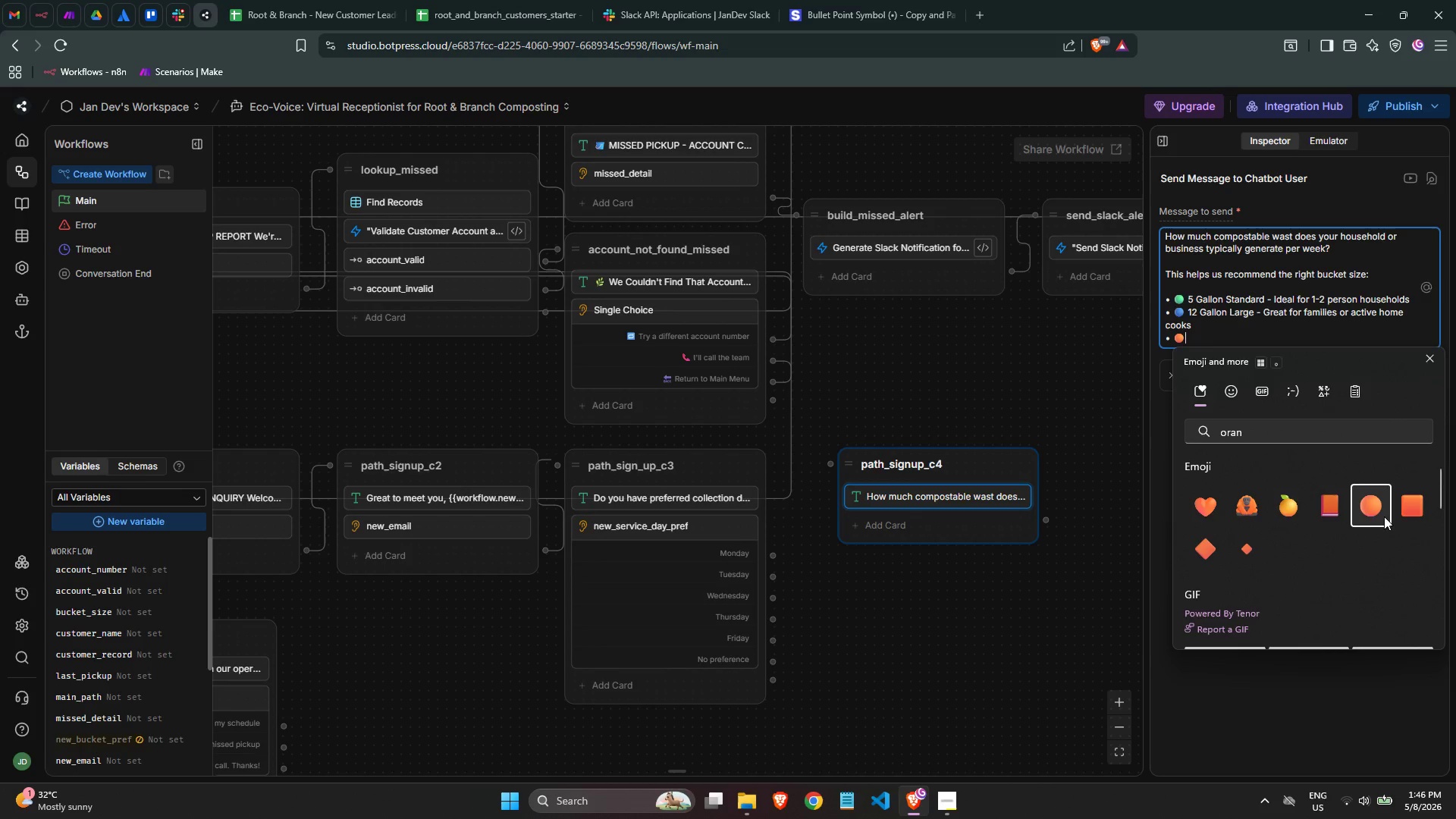 
type( 32 Gallons Commercial - For small restaurants, cafes, or offices)
 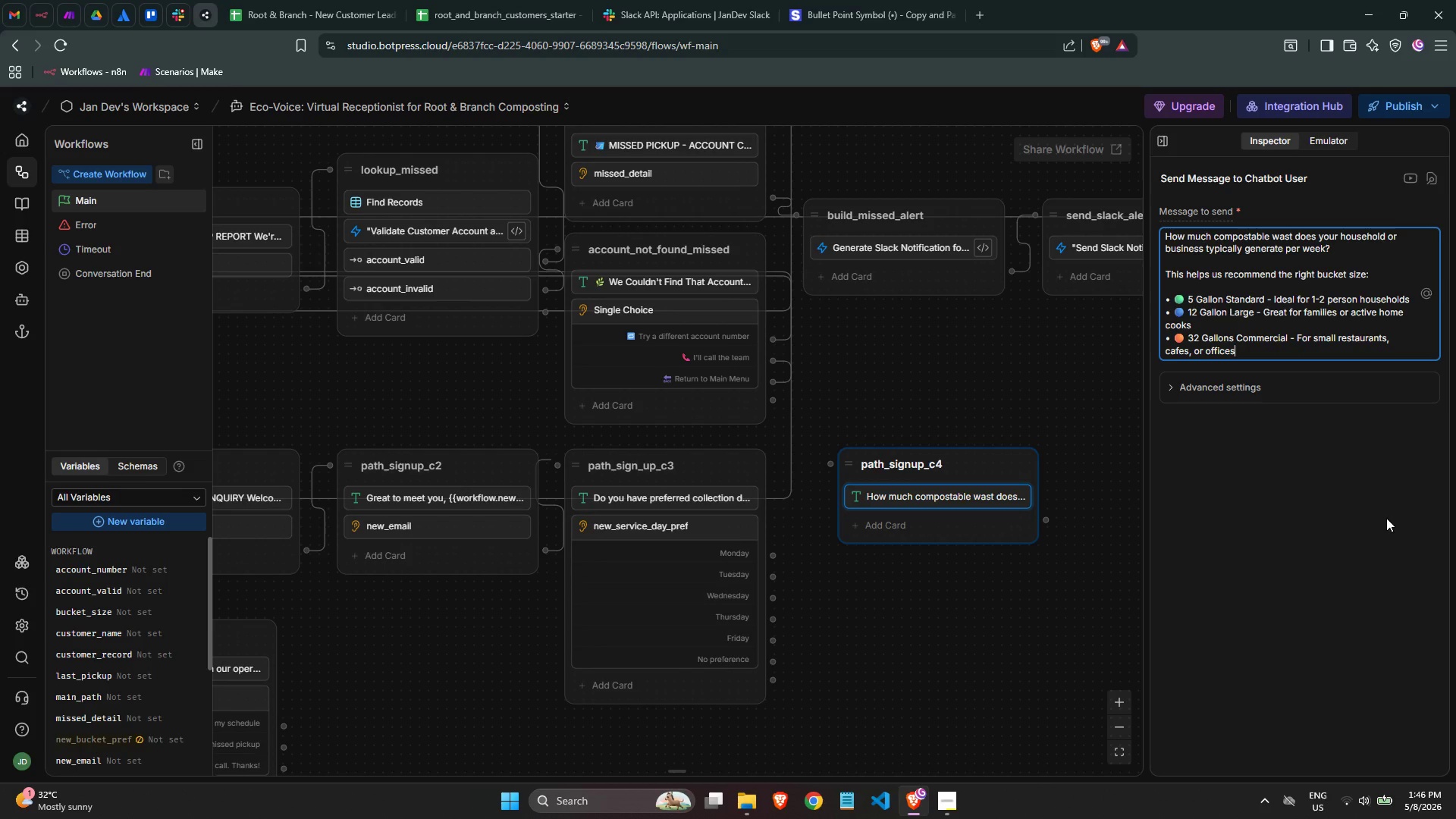 
key(Enter)
 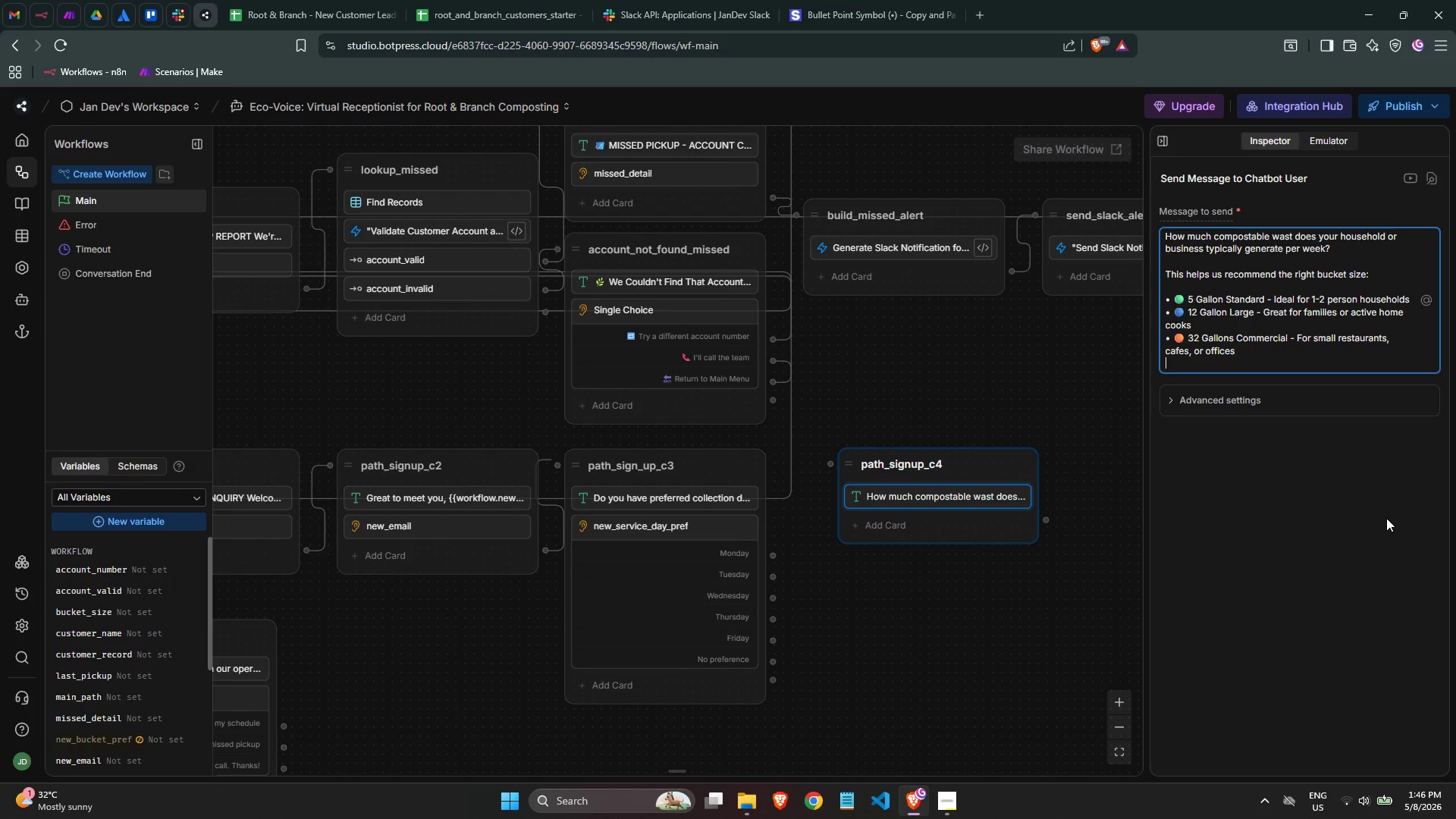 
key(Control+ControlLeft)
 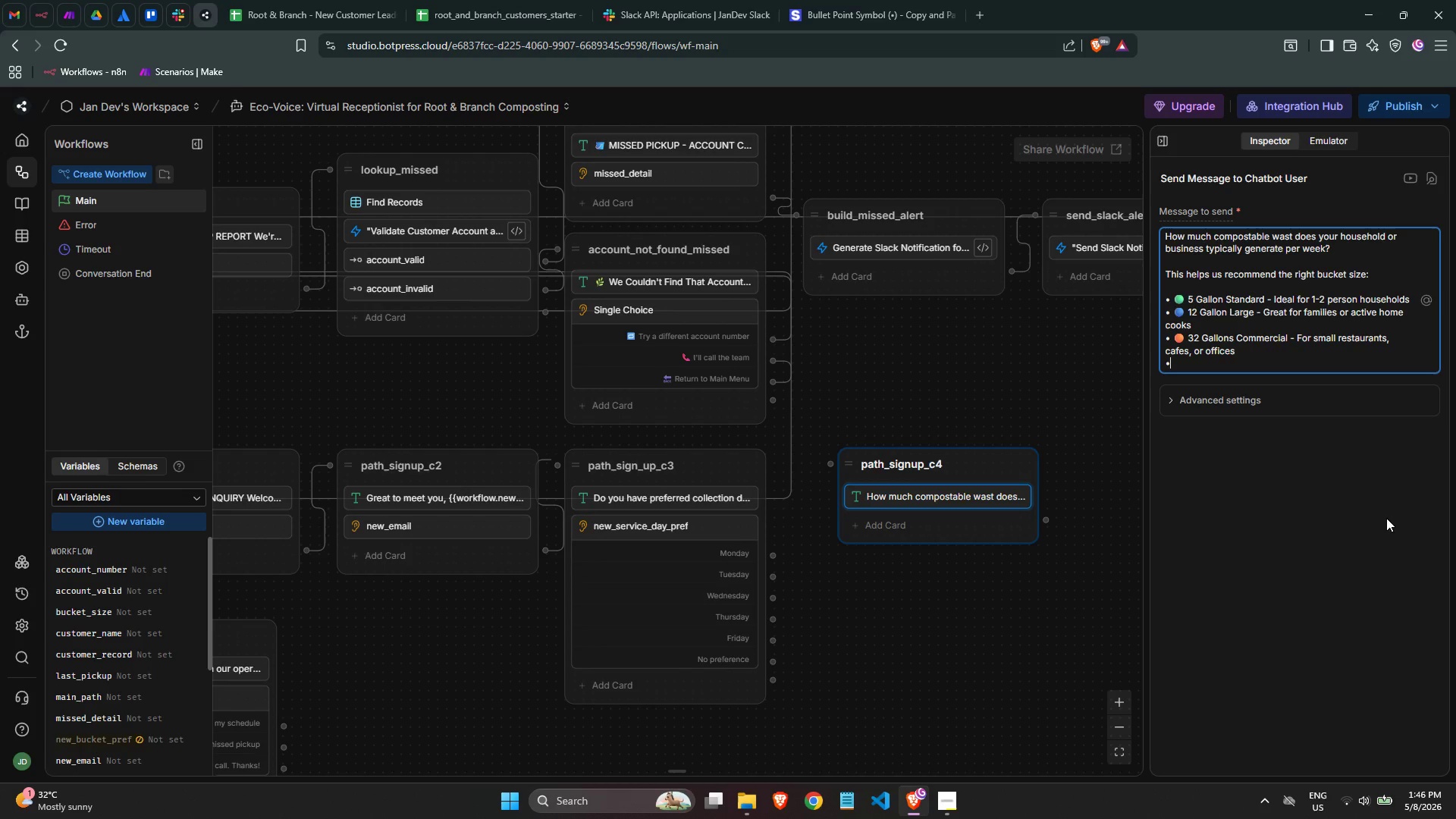 
key(Control+V)
 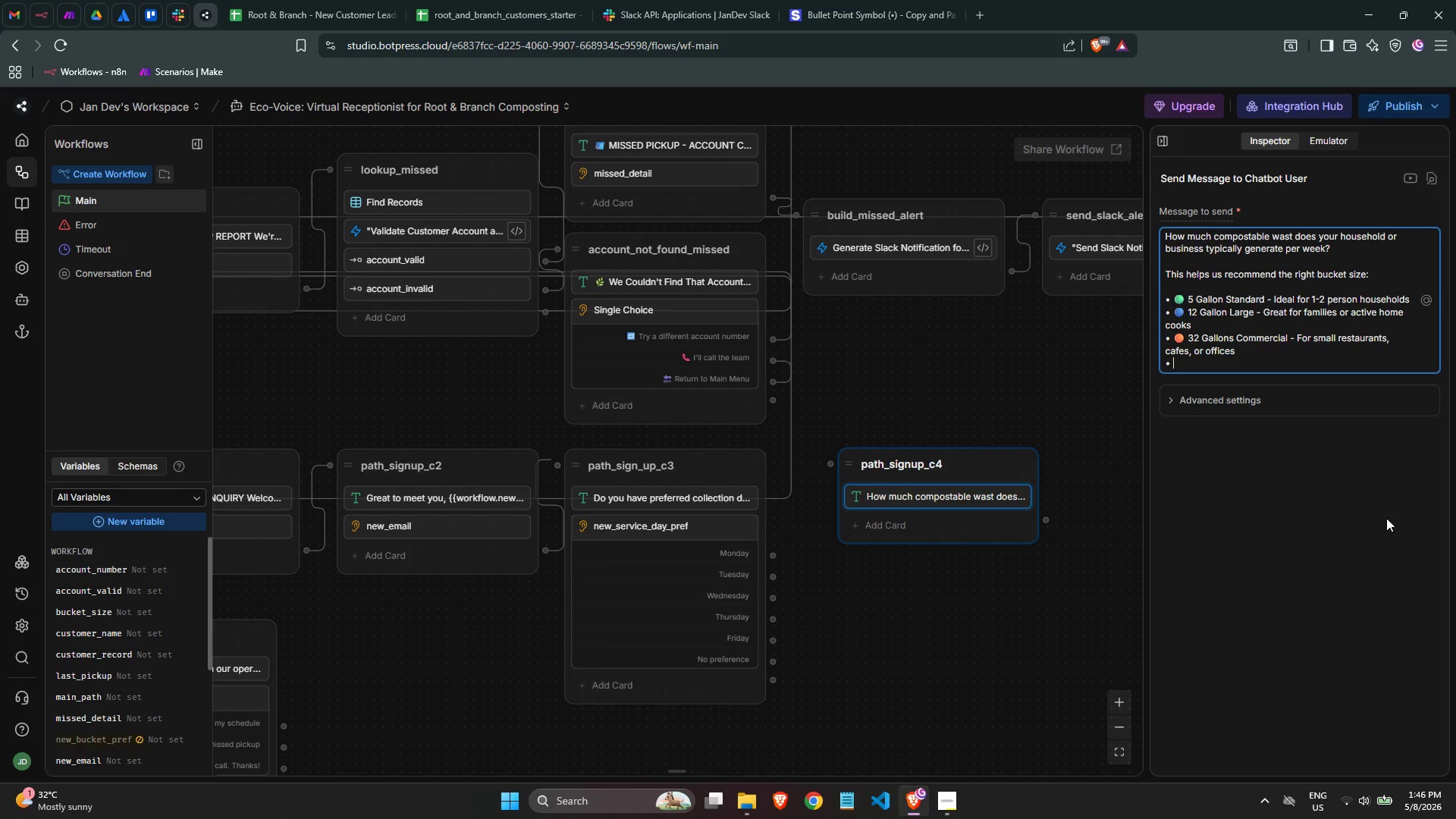 
type( re)
key(Backspace)
key(Backspace)
 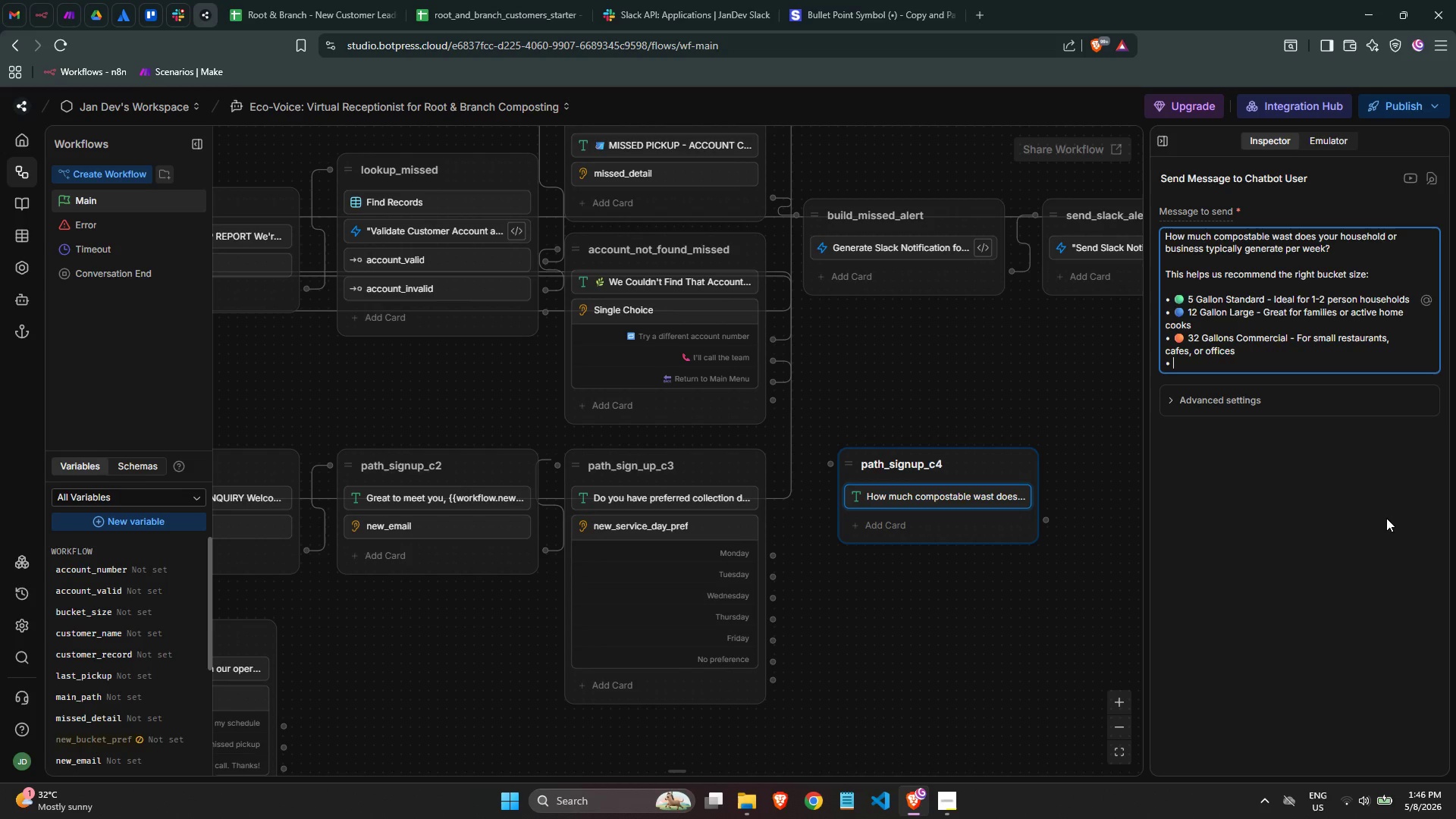 
key(Meta+MetaLeft)
 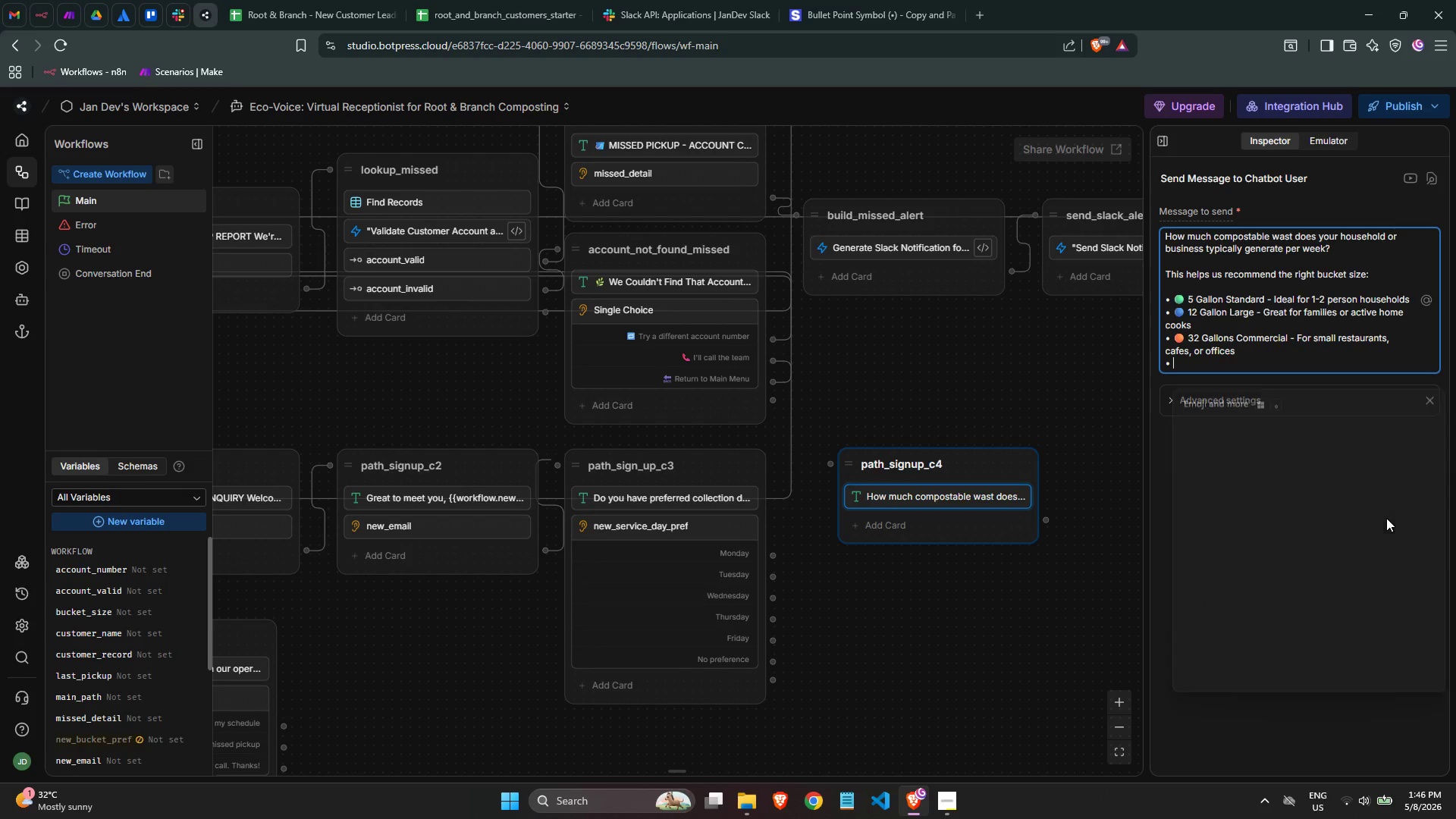 
key(Meta+Period)
 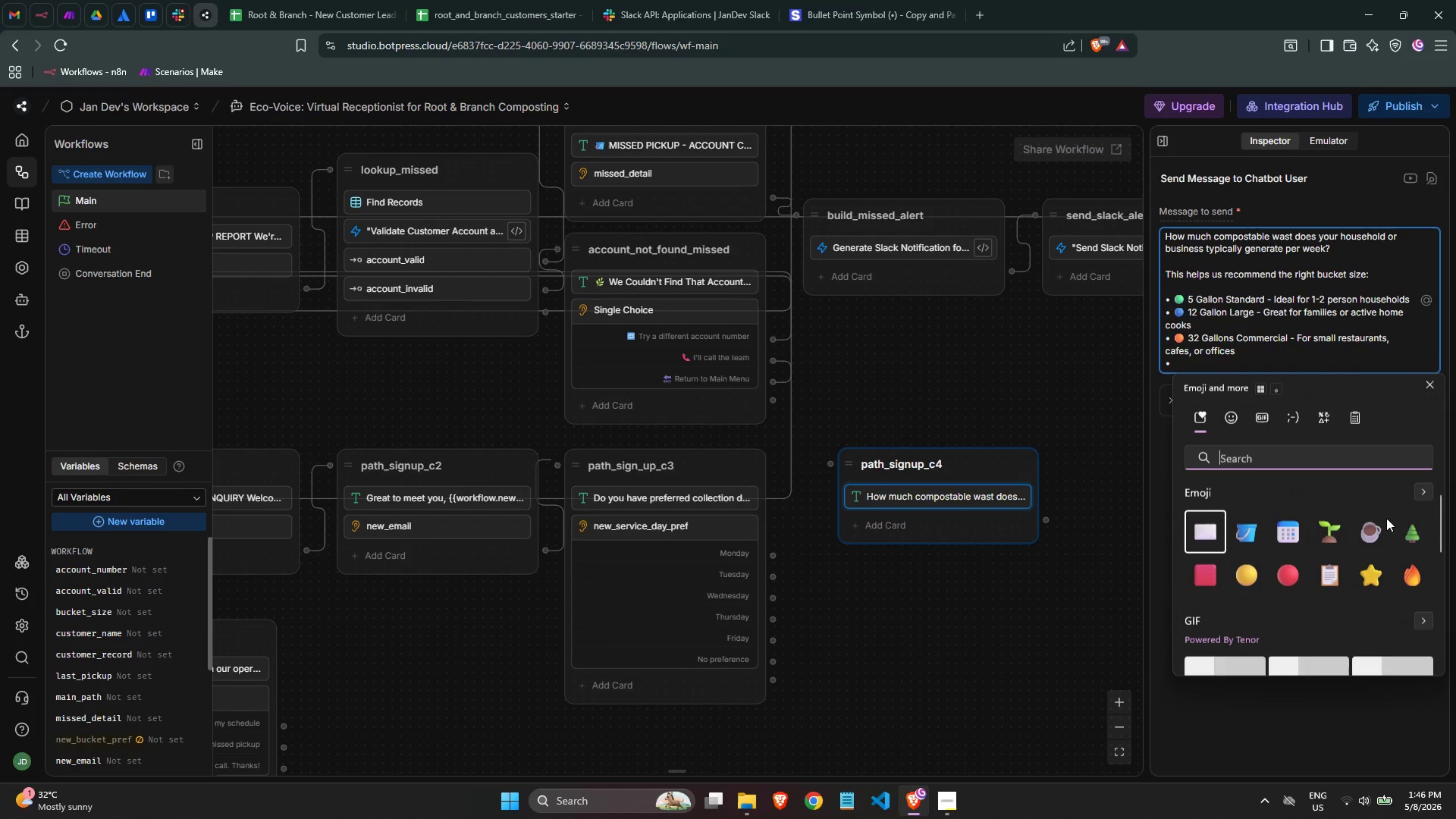 
type(red c)
 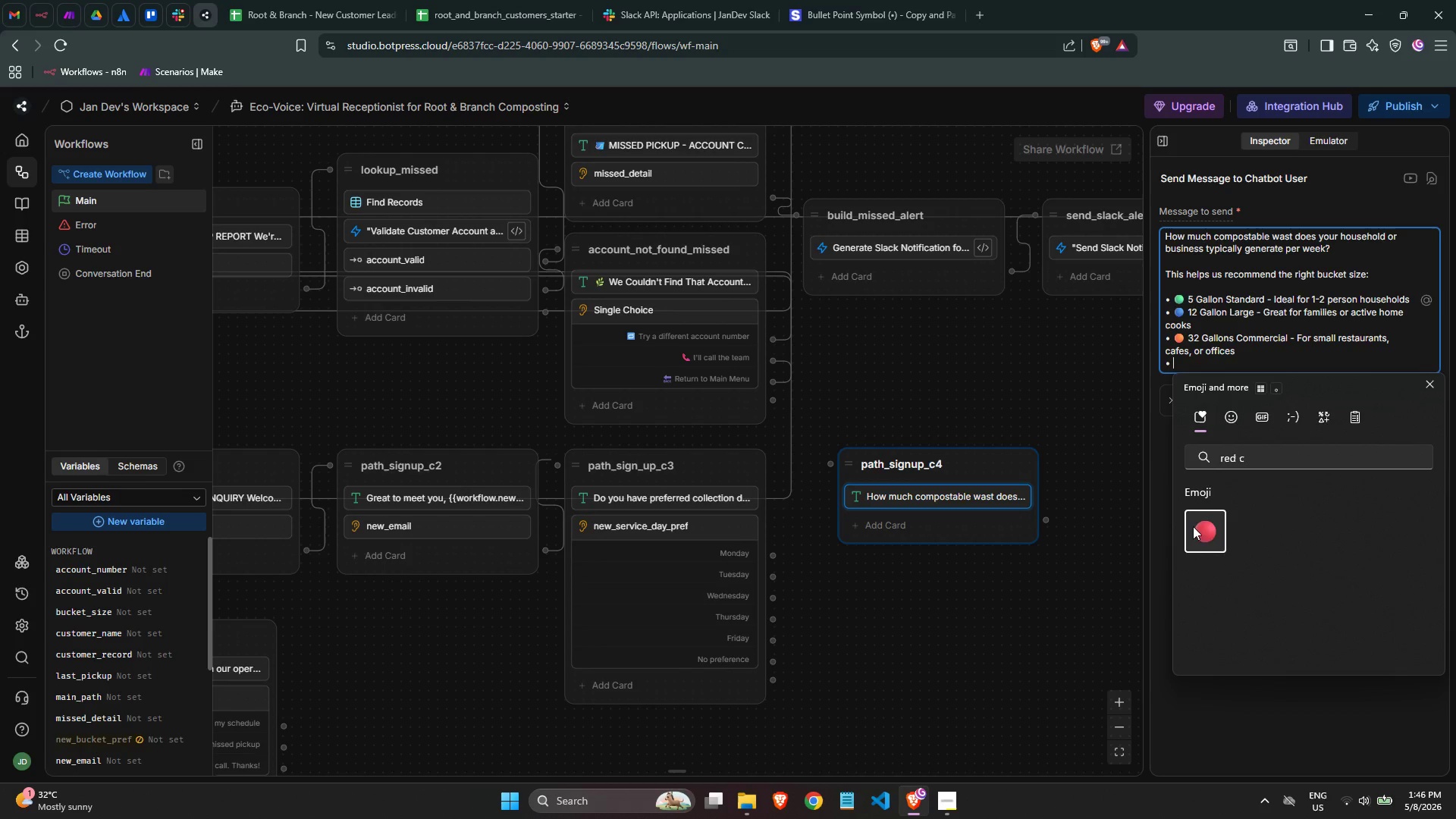 
type( 64 Gallon Industrial - High-Volume)
key(Backspace)
key(Backspace)
key(Backspace)
key(Backspace)
key(Backspace)
key(Backspace)
type(volume commercial operations)
 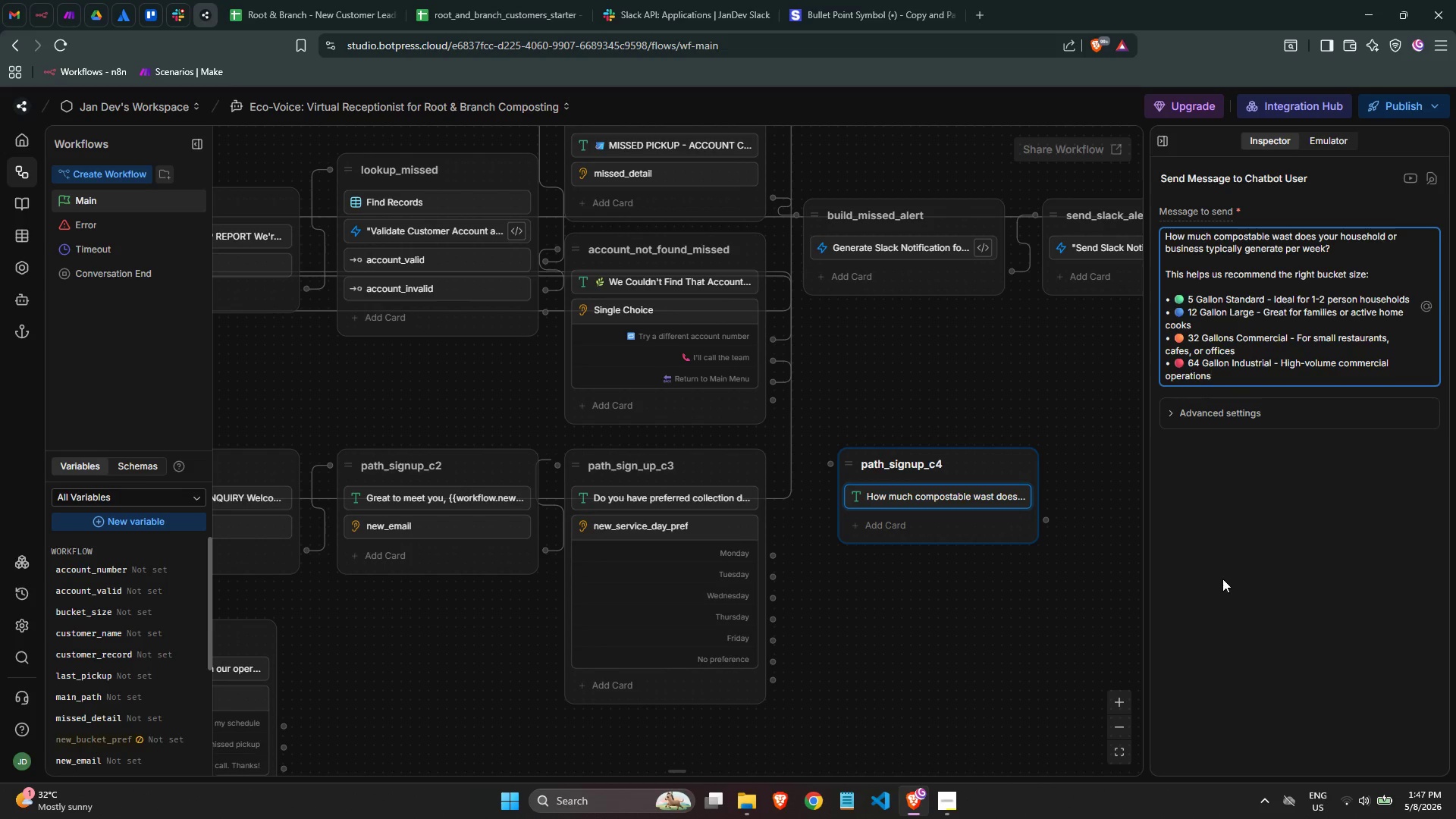 
key(Enter)
 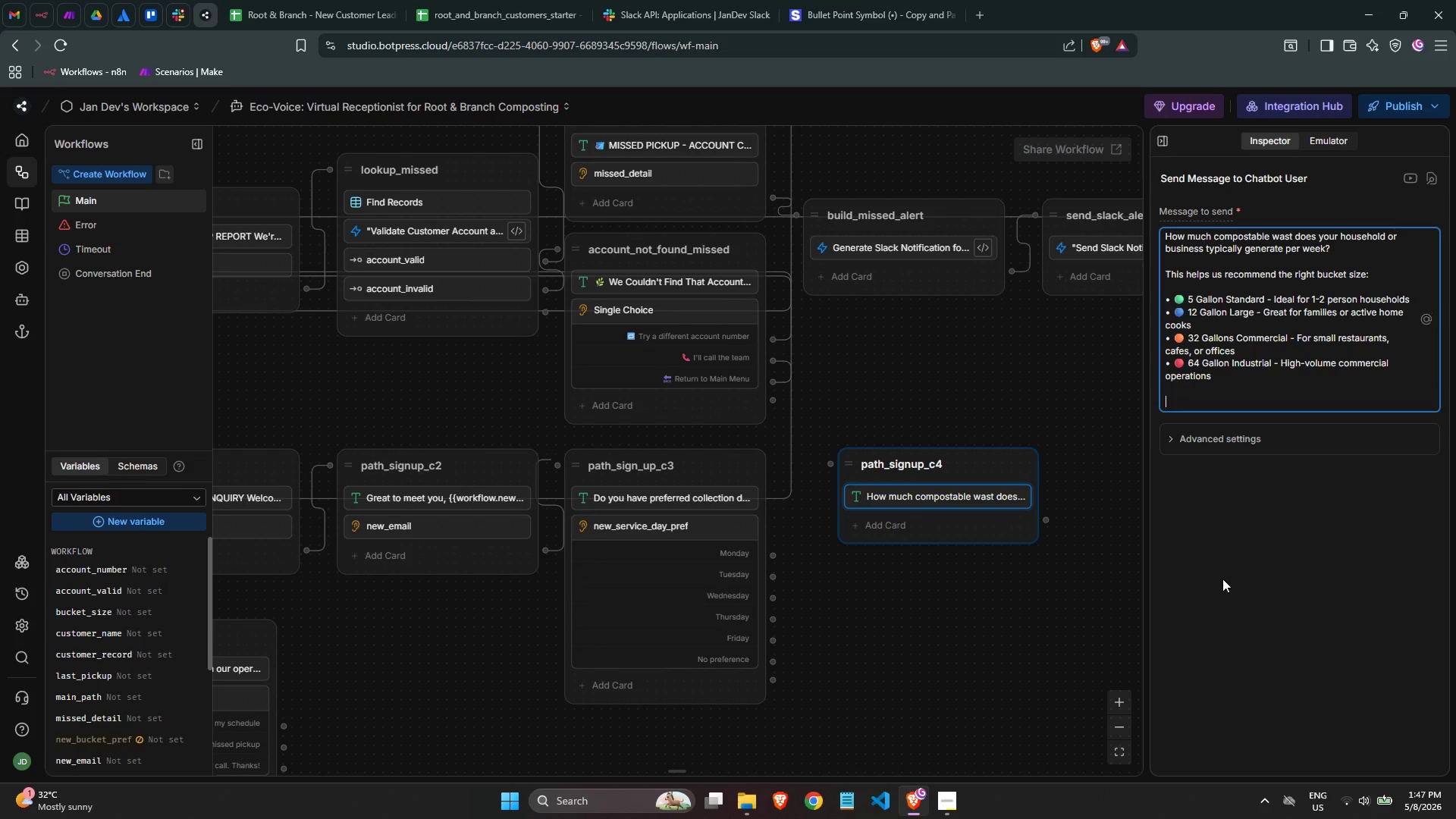 
key(Enter)
 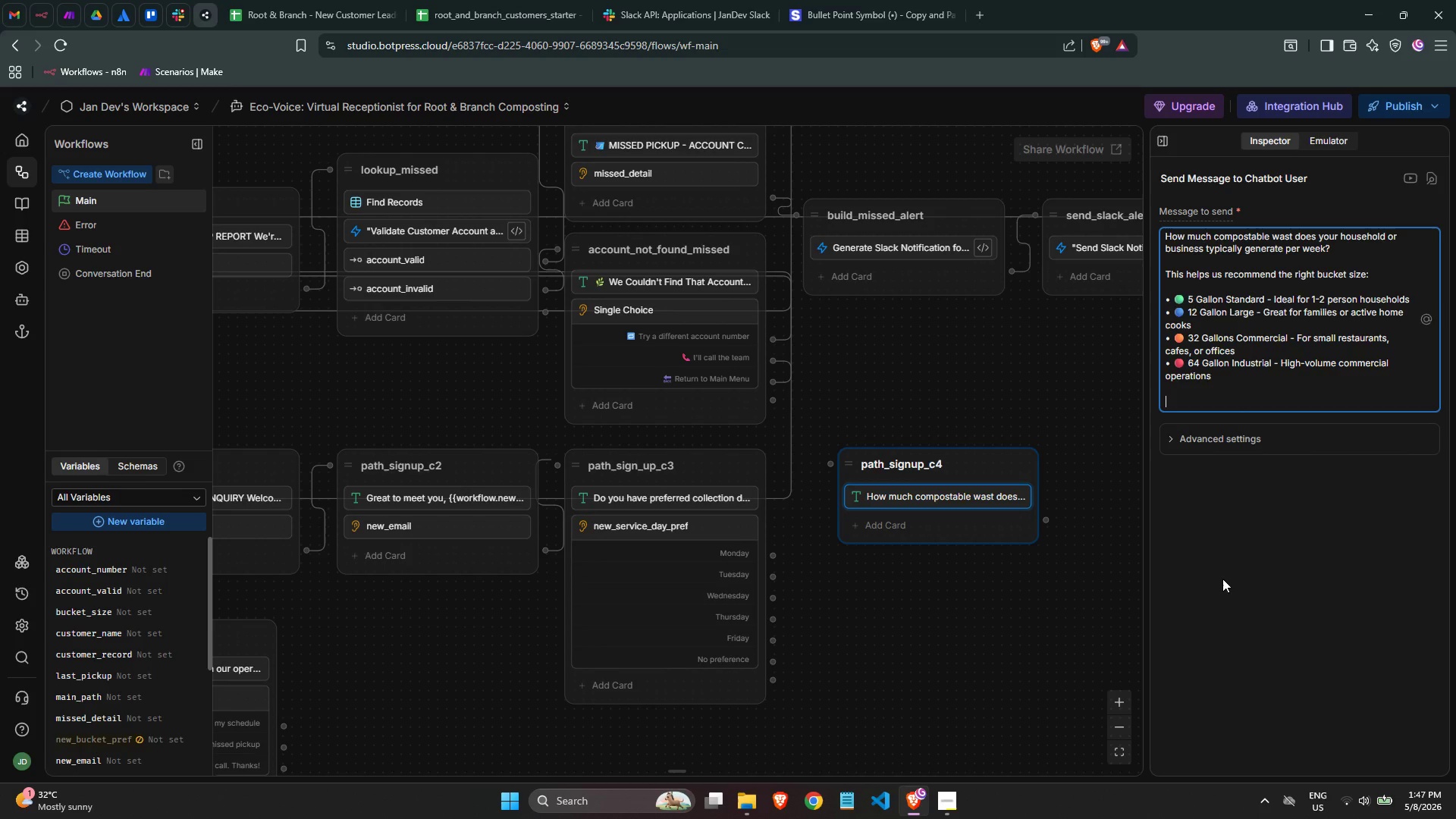 
wait(7.23)
 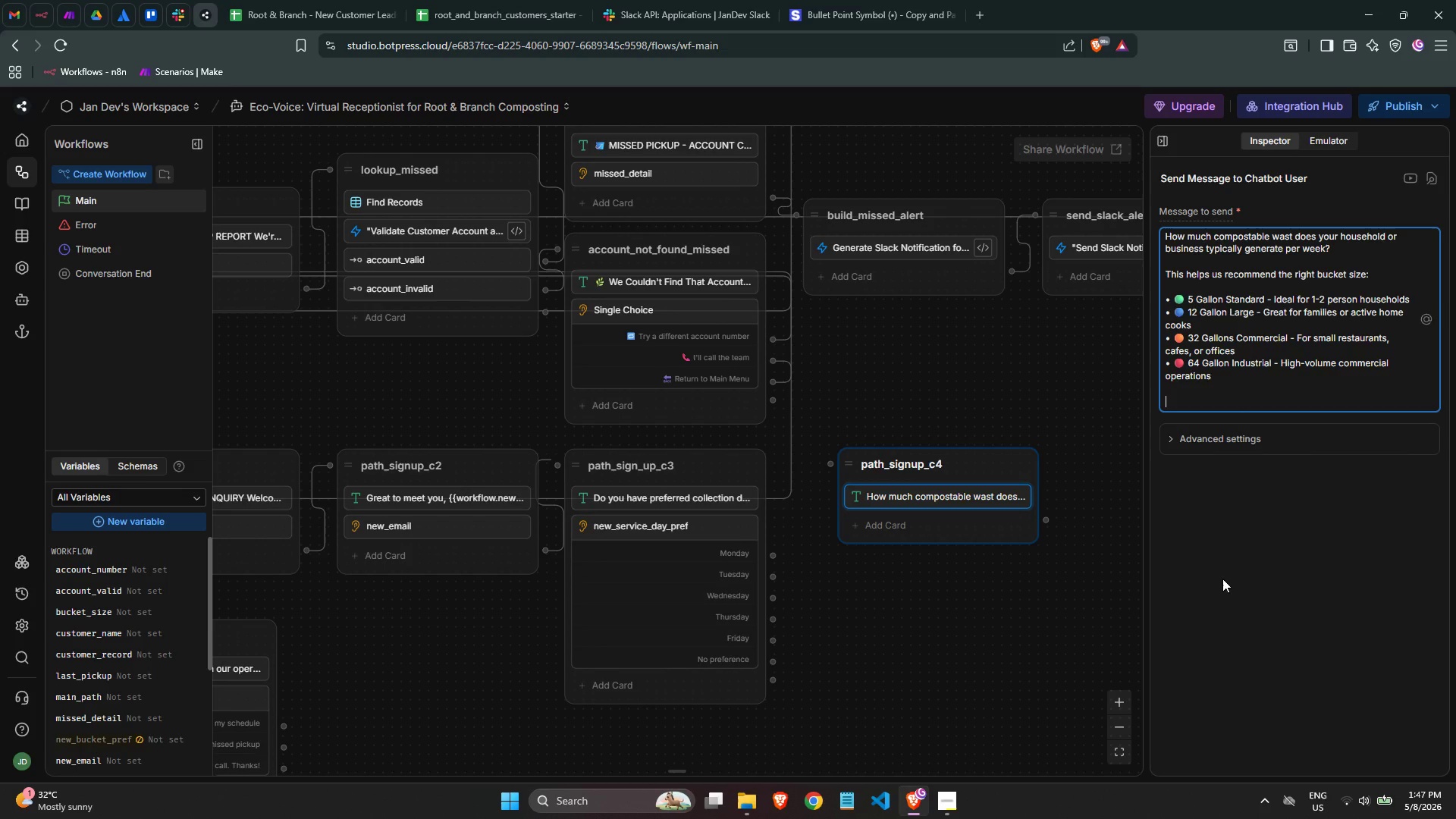 
key(Backspace)
 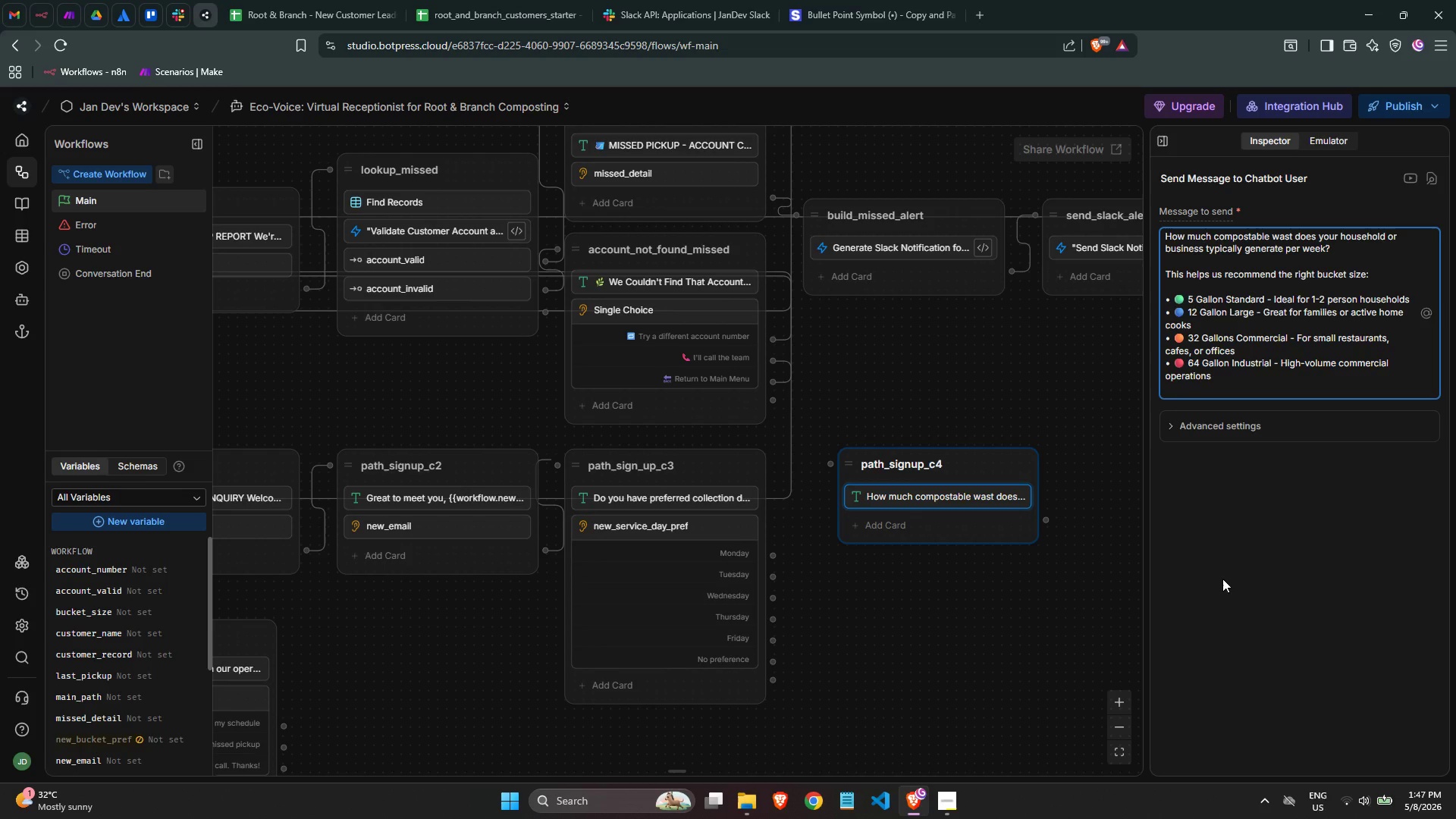 
key(Backspace)
 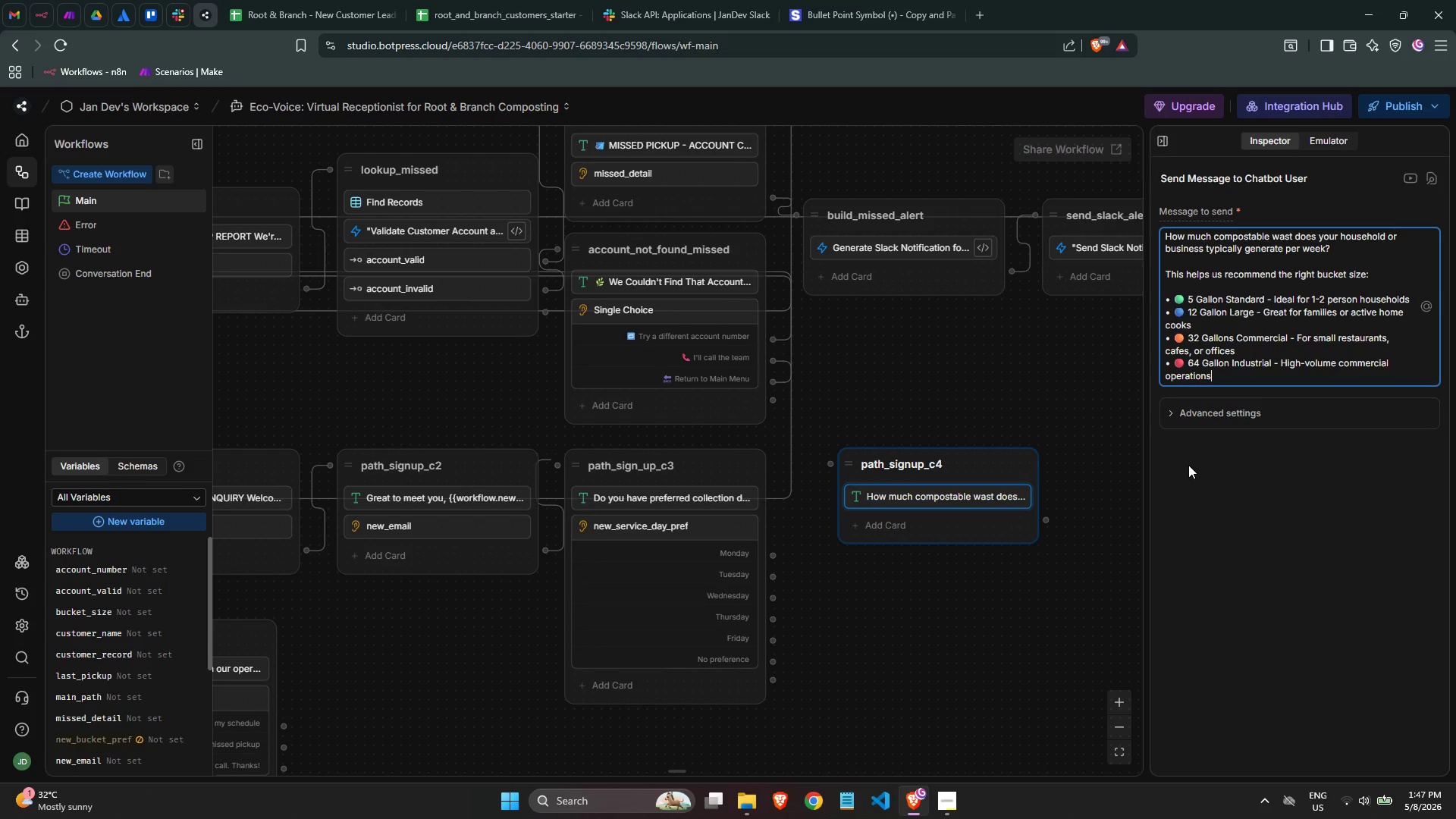 
left_click([1262, 555])
 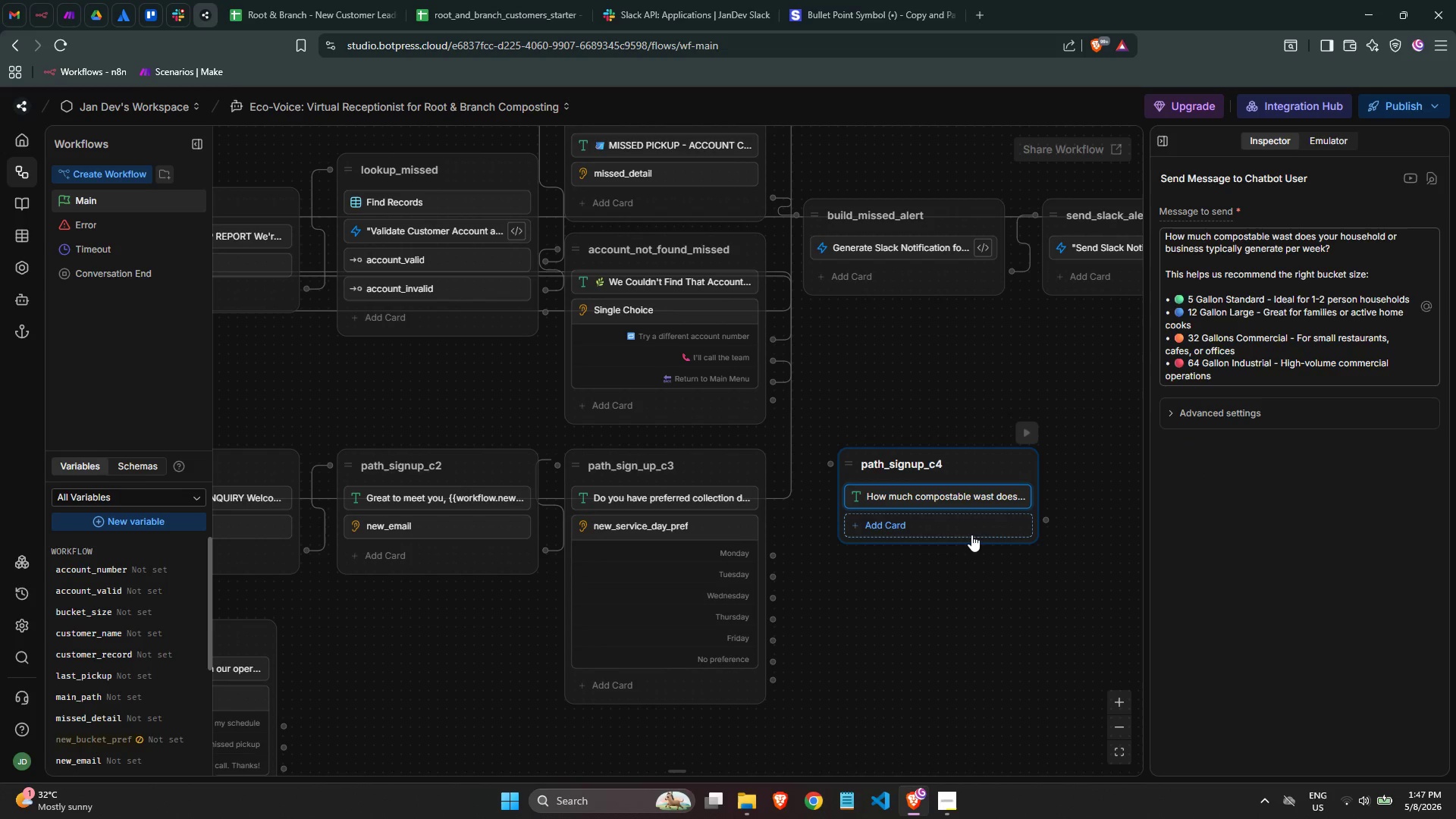 
left_click([950, 532])
 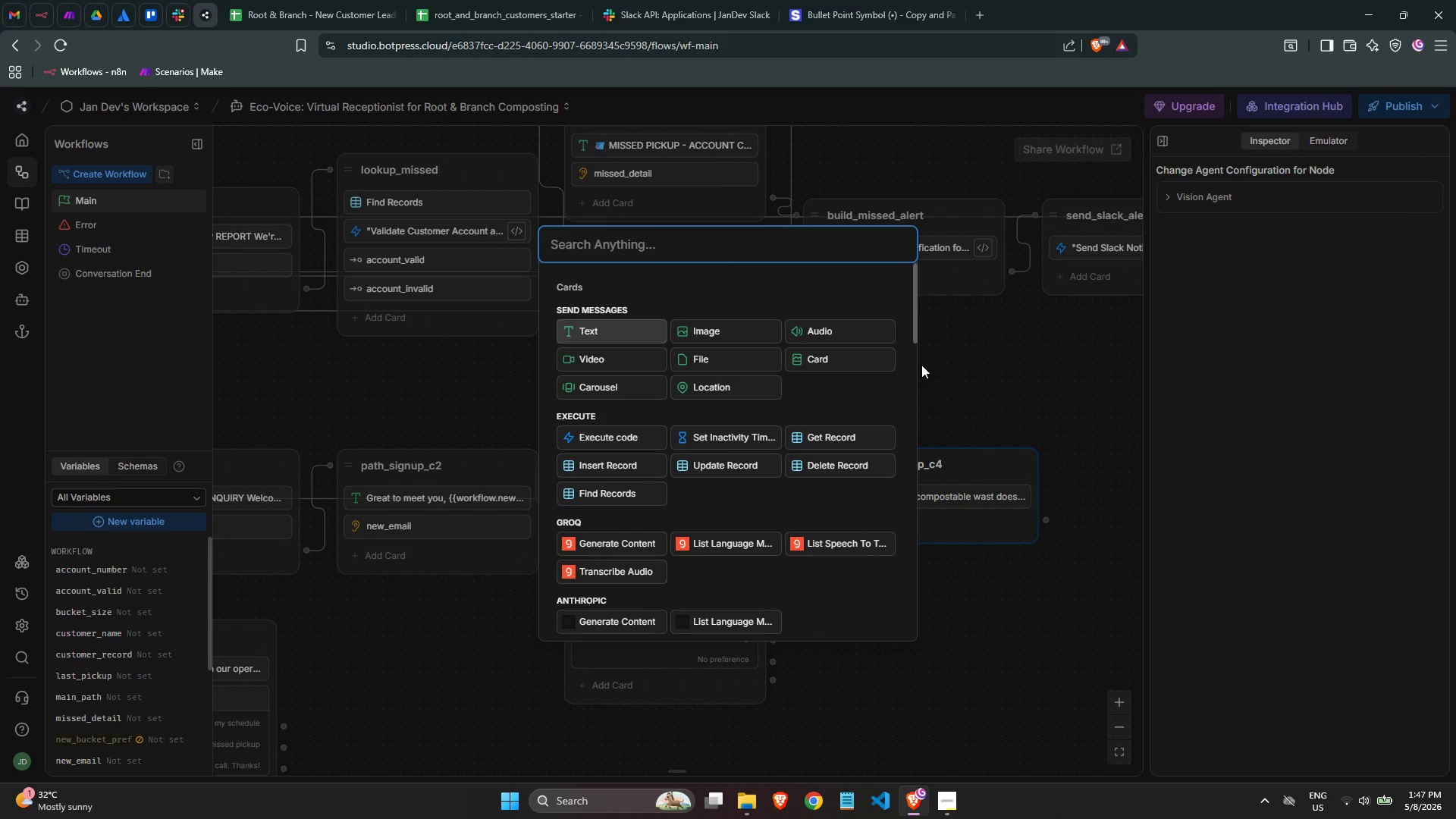 
type(singl)
 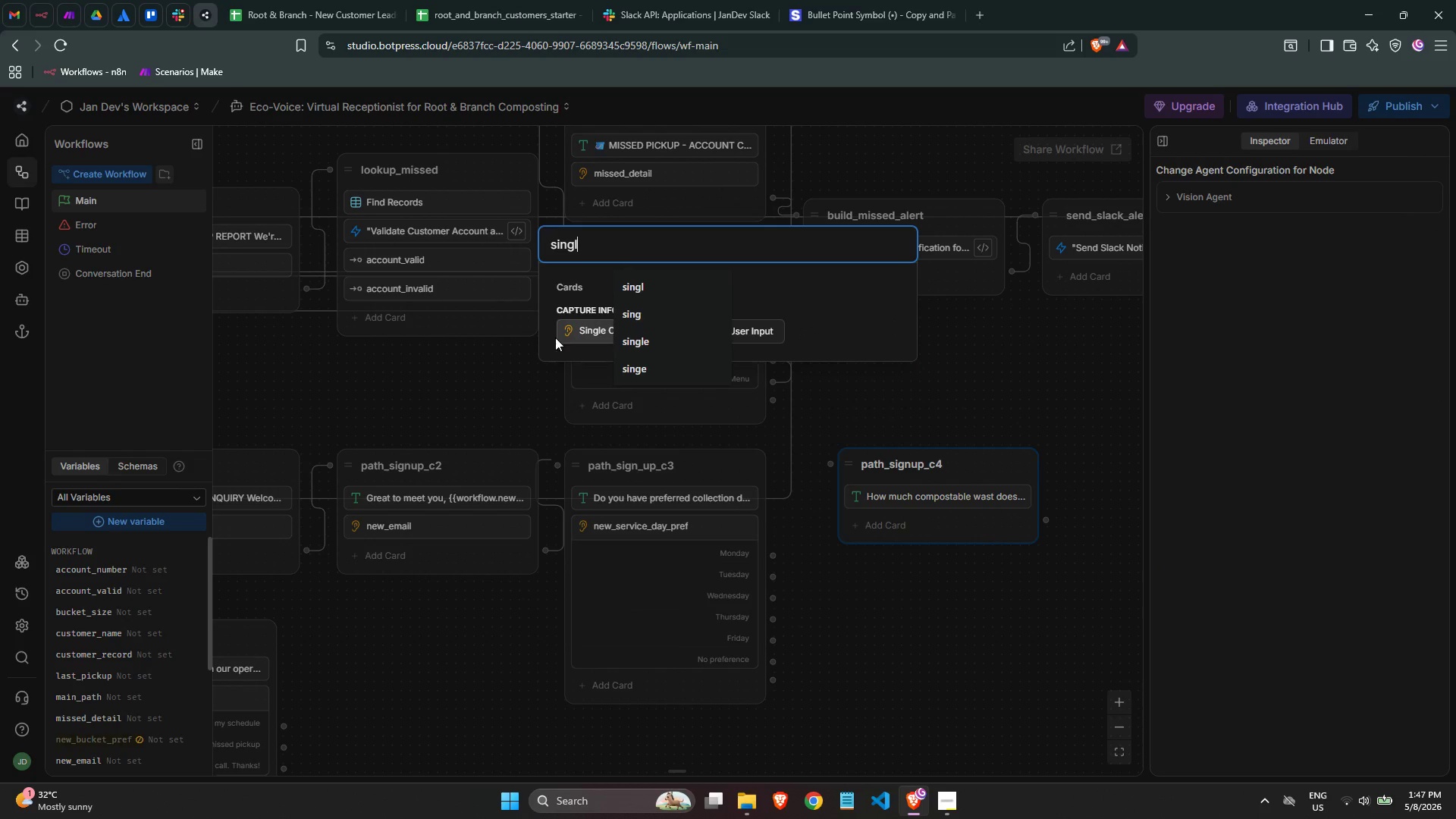 
left_click([573, 337])
 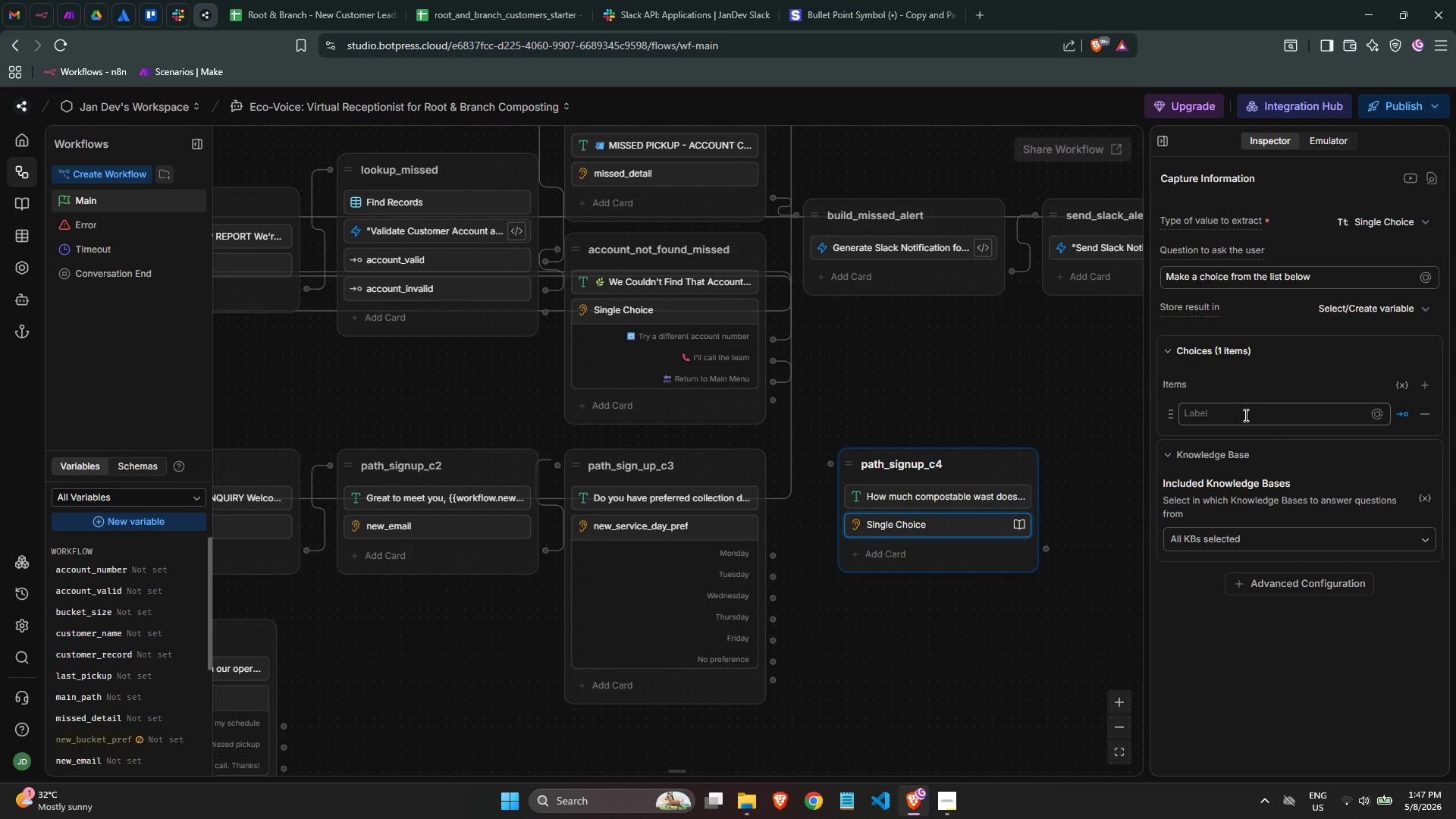 
left_click([1244, 417])
 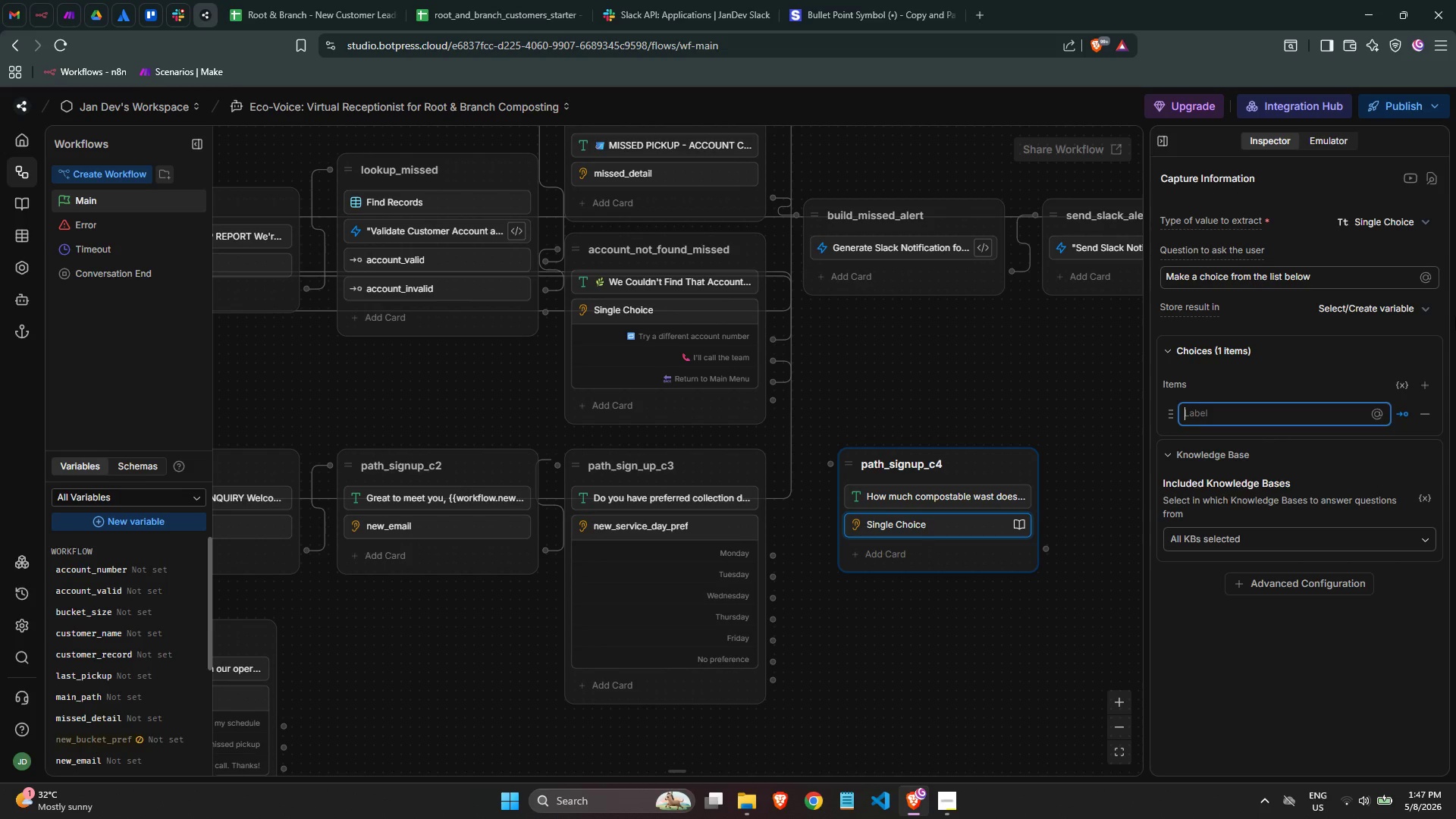 
left_click([1405, 312])
 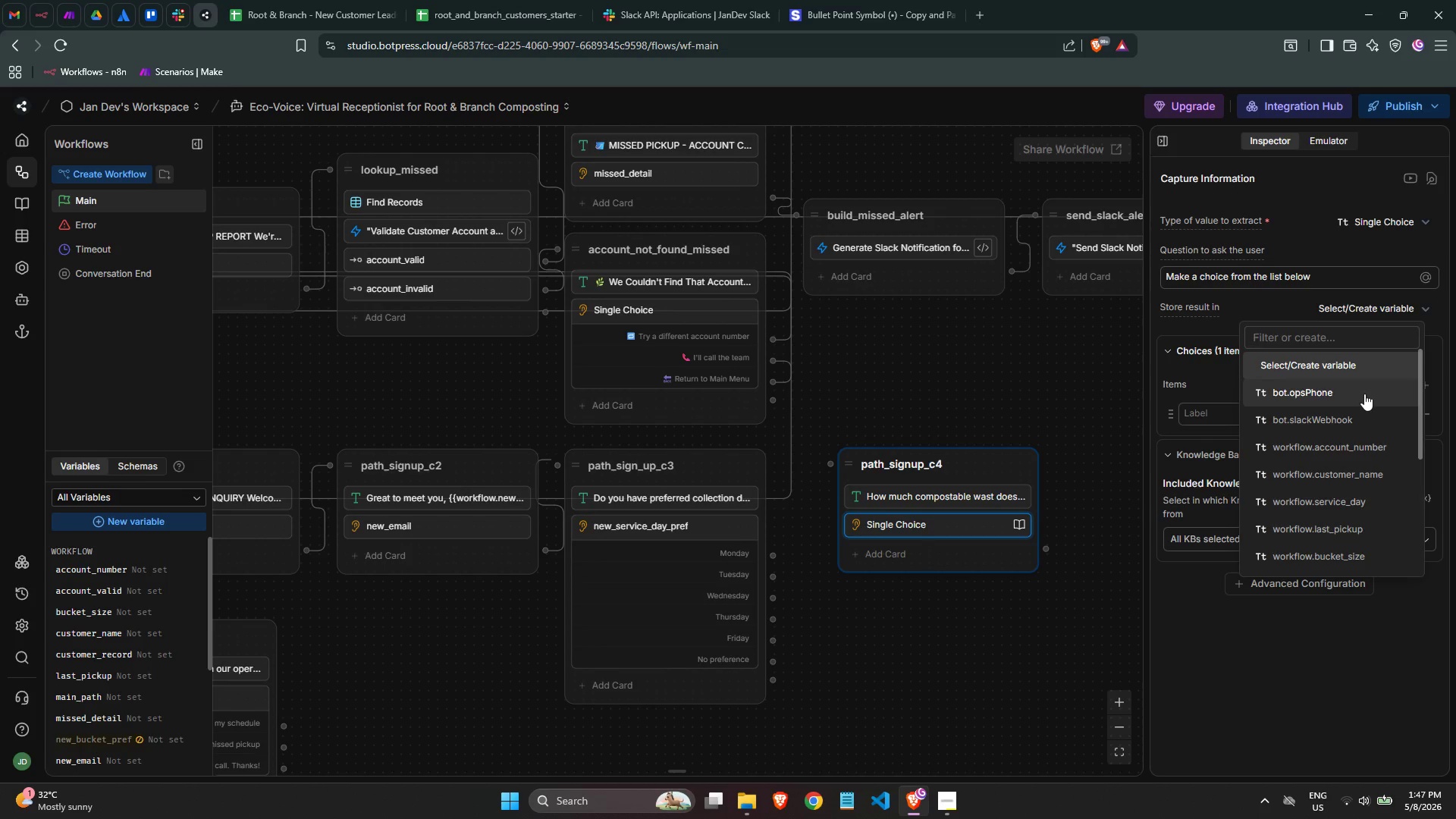 
type(new)
 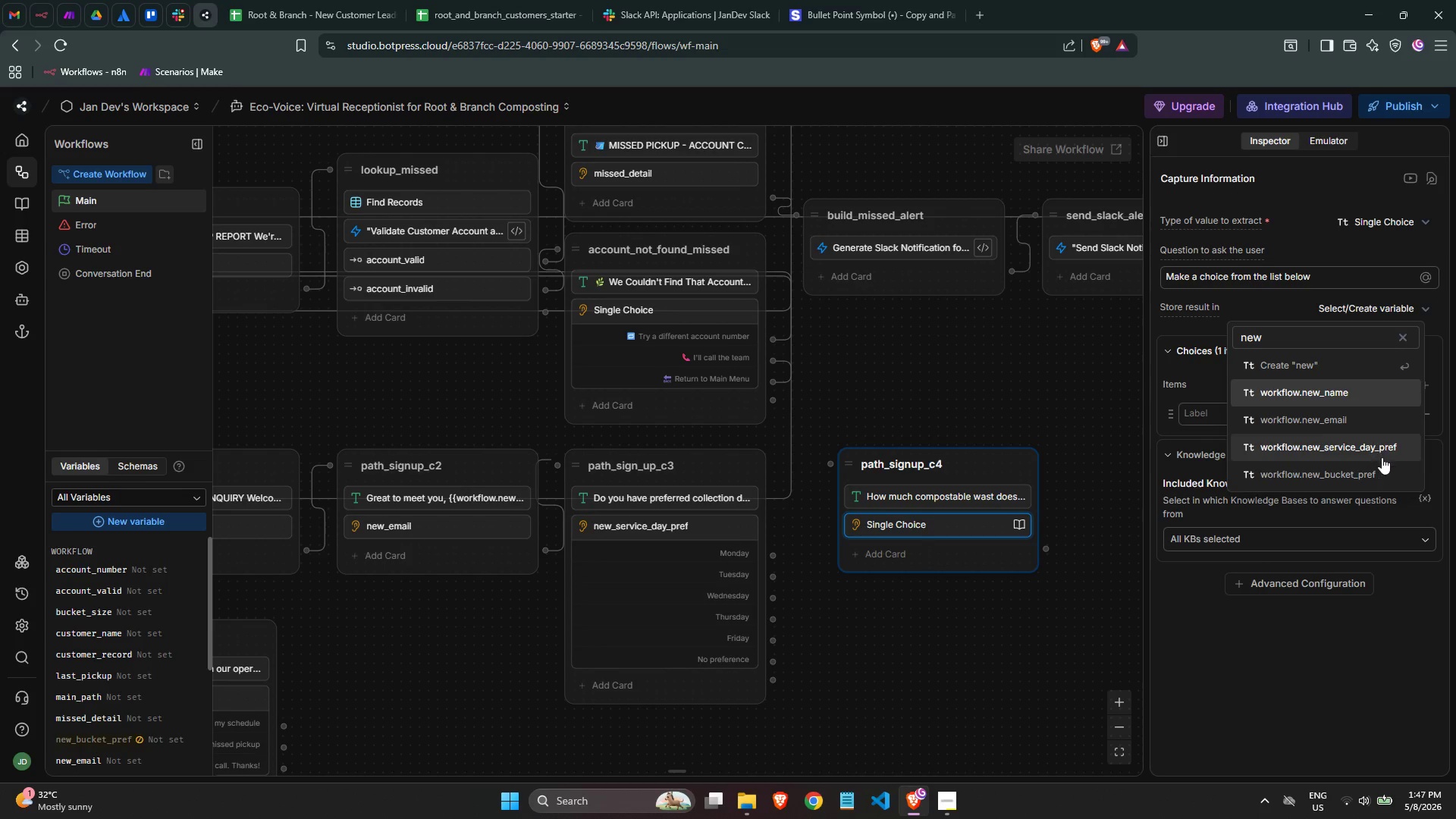 
left_click([1379, 472])
 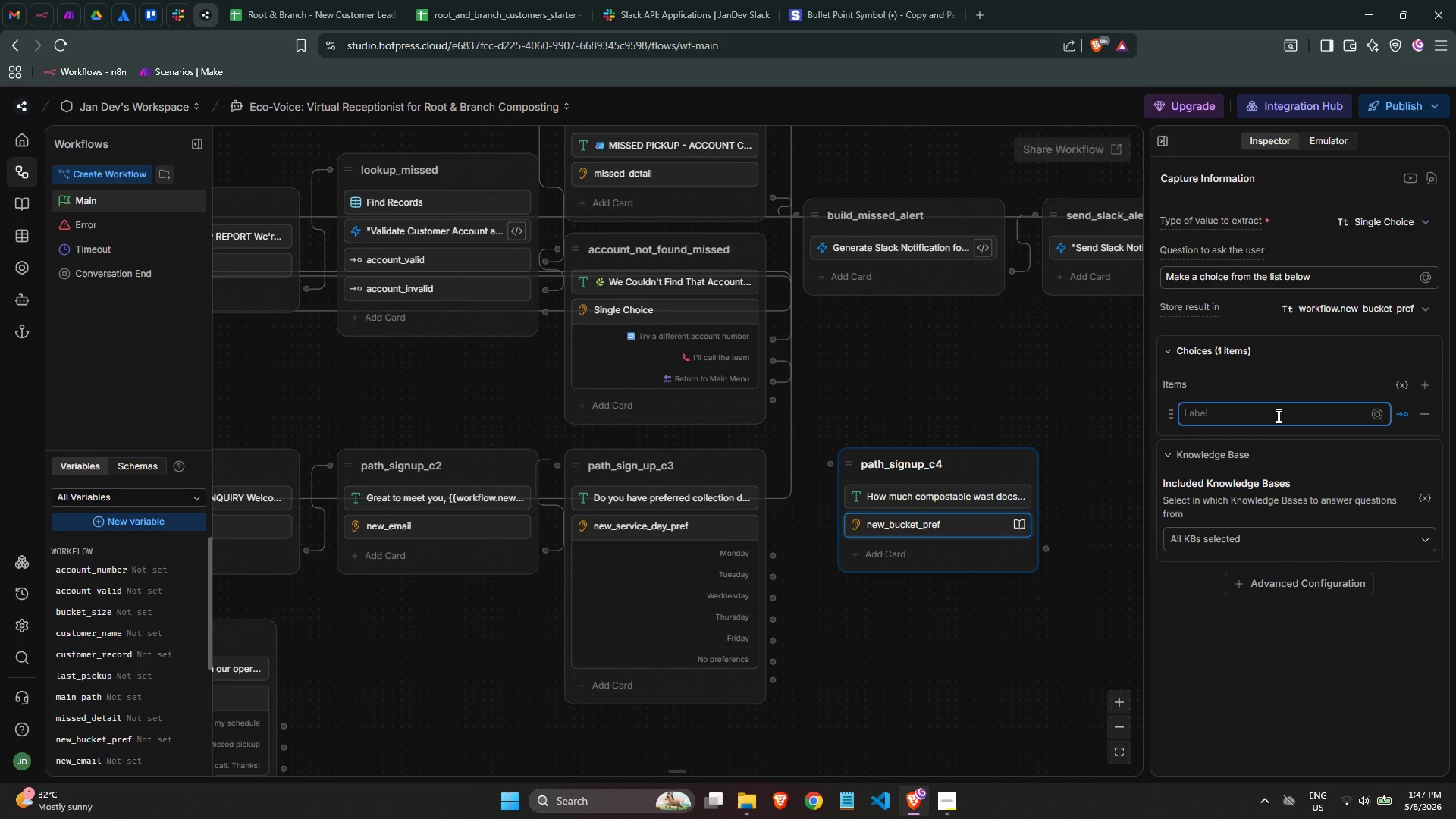 
key(Meta+MetaLeft)
 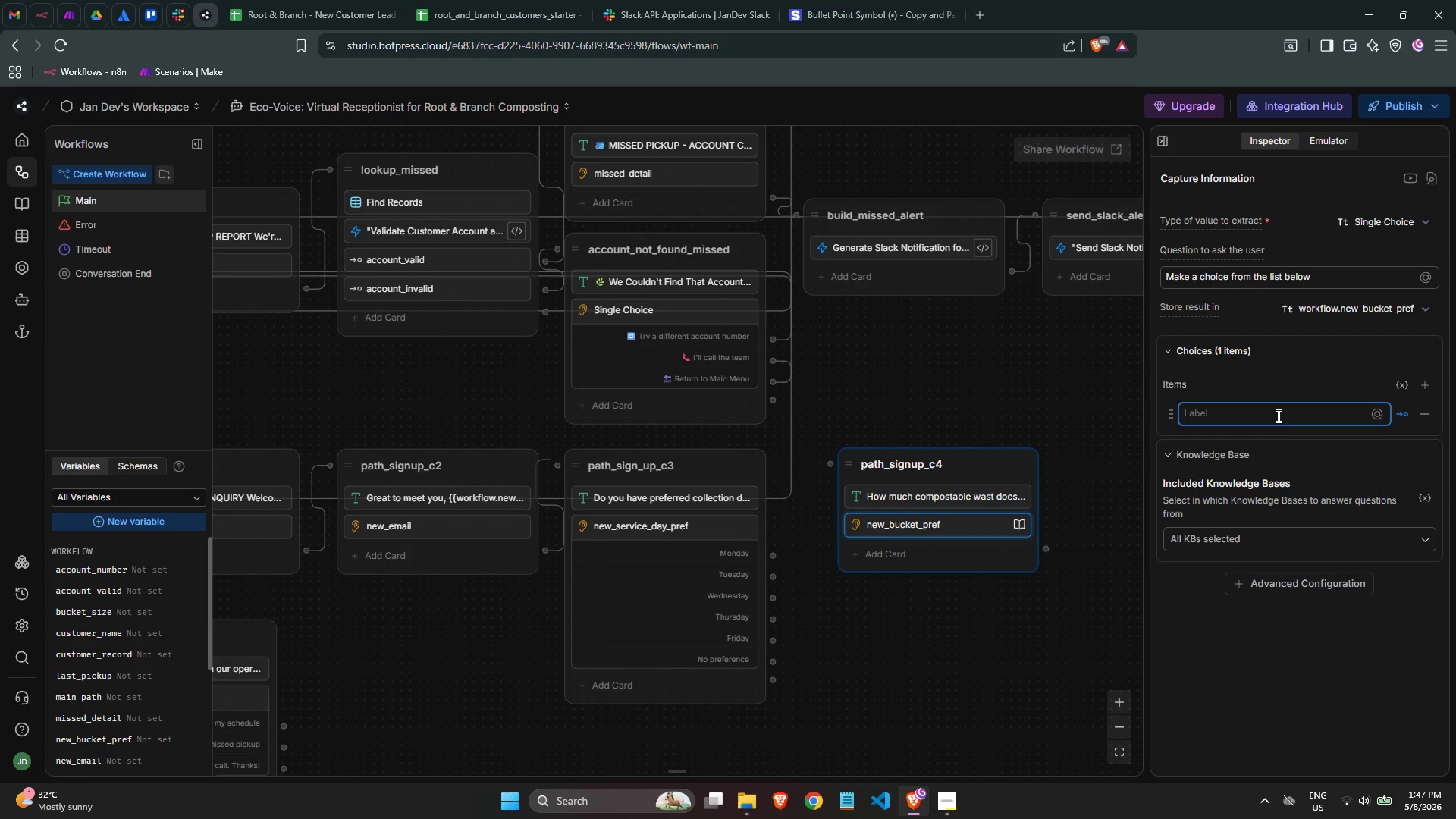 
key(Meta+Period)
 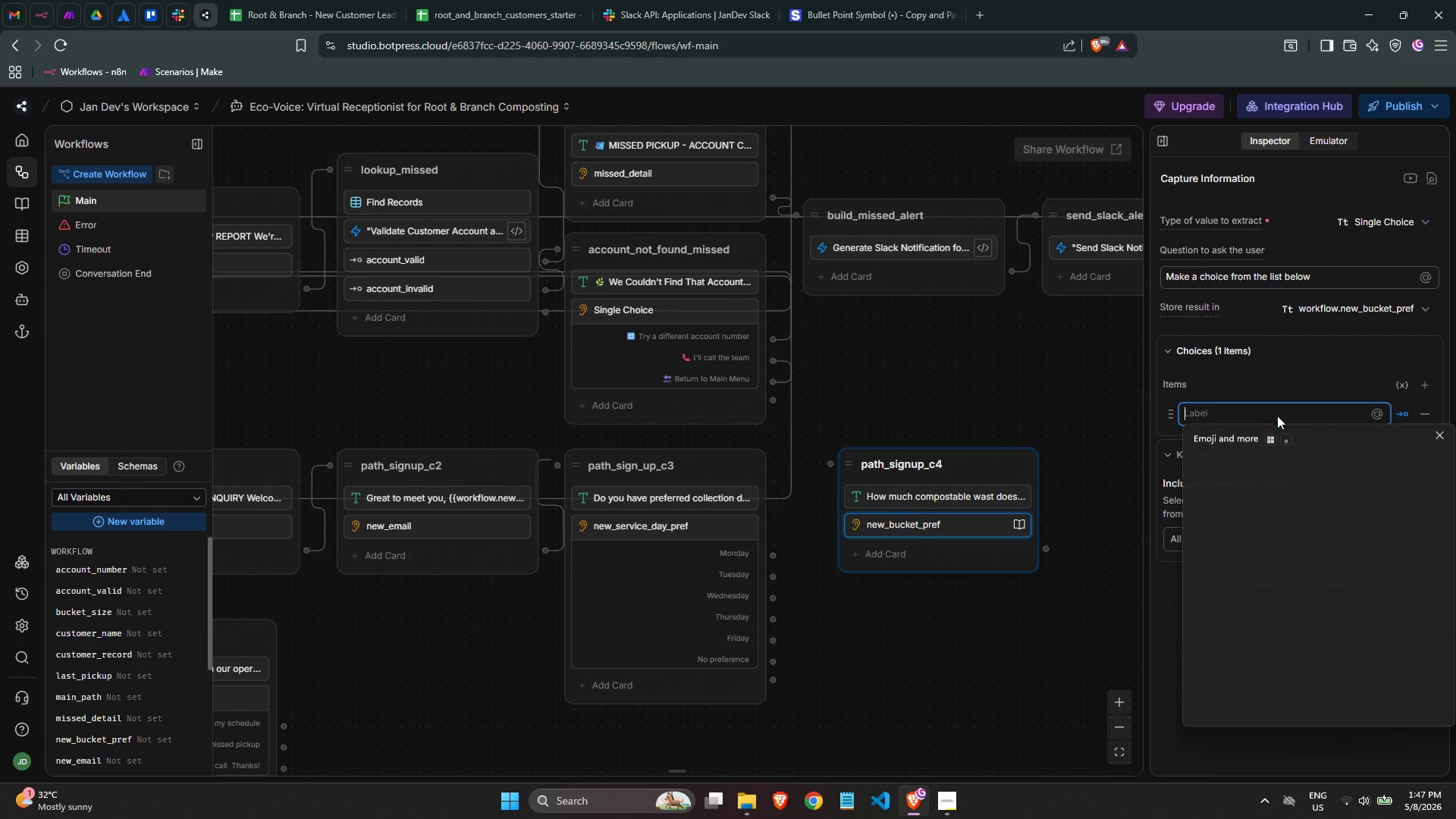 
type(gree)
 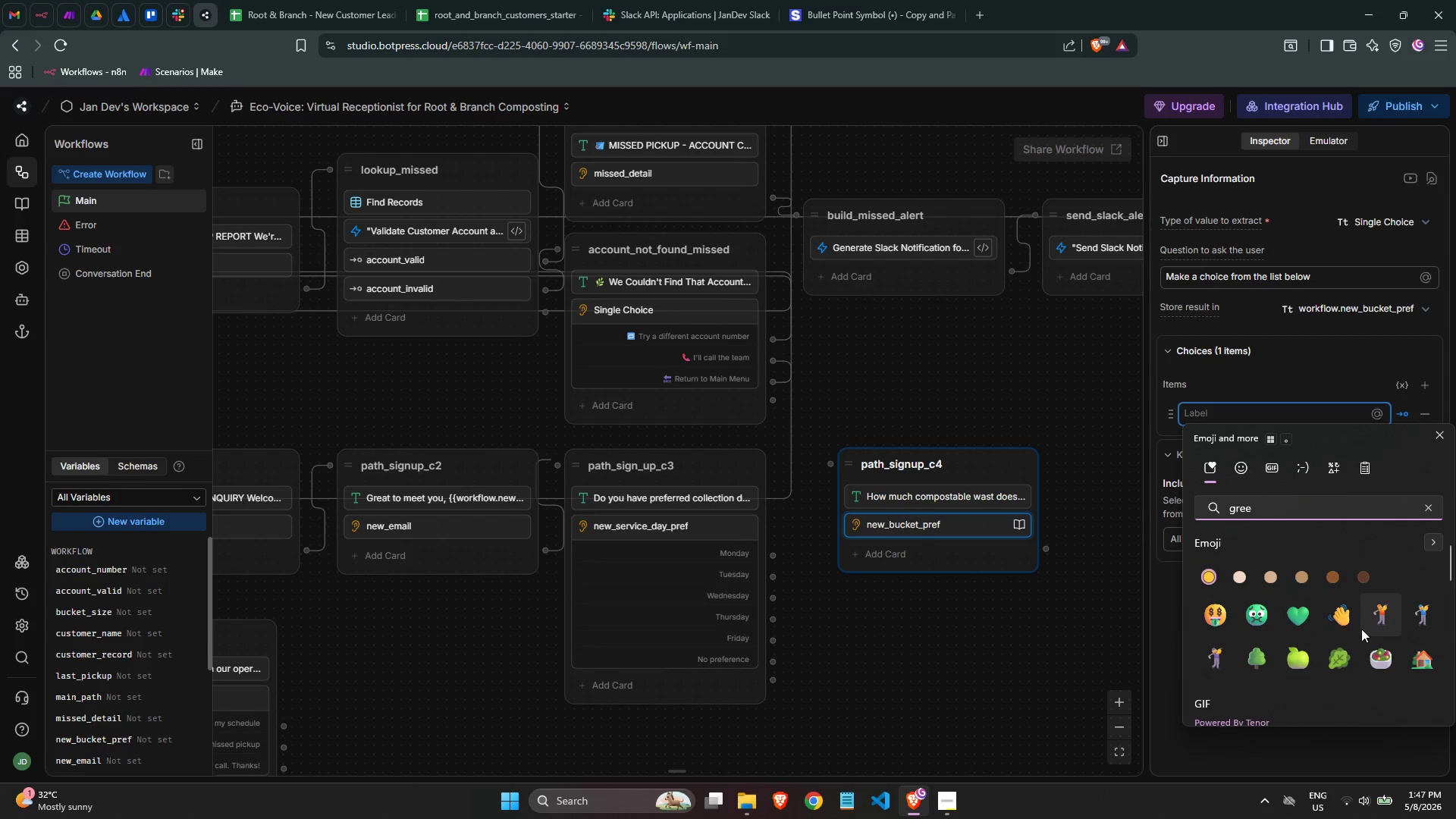 
key(N)
 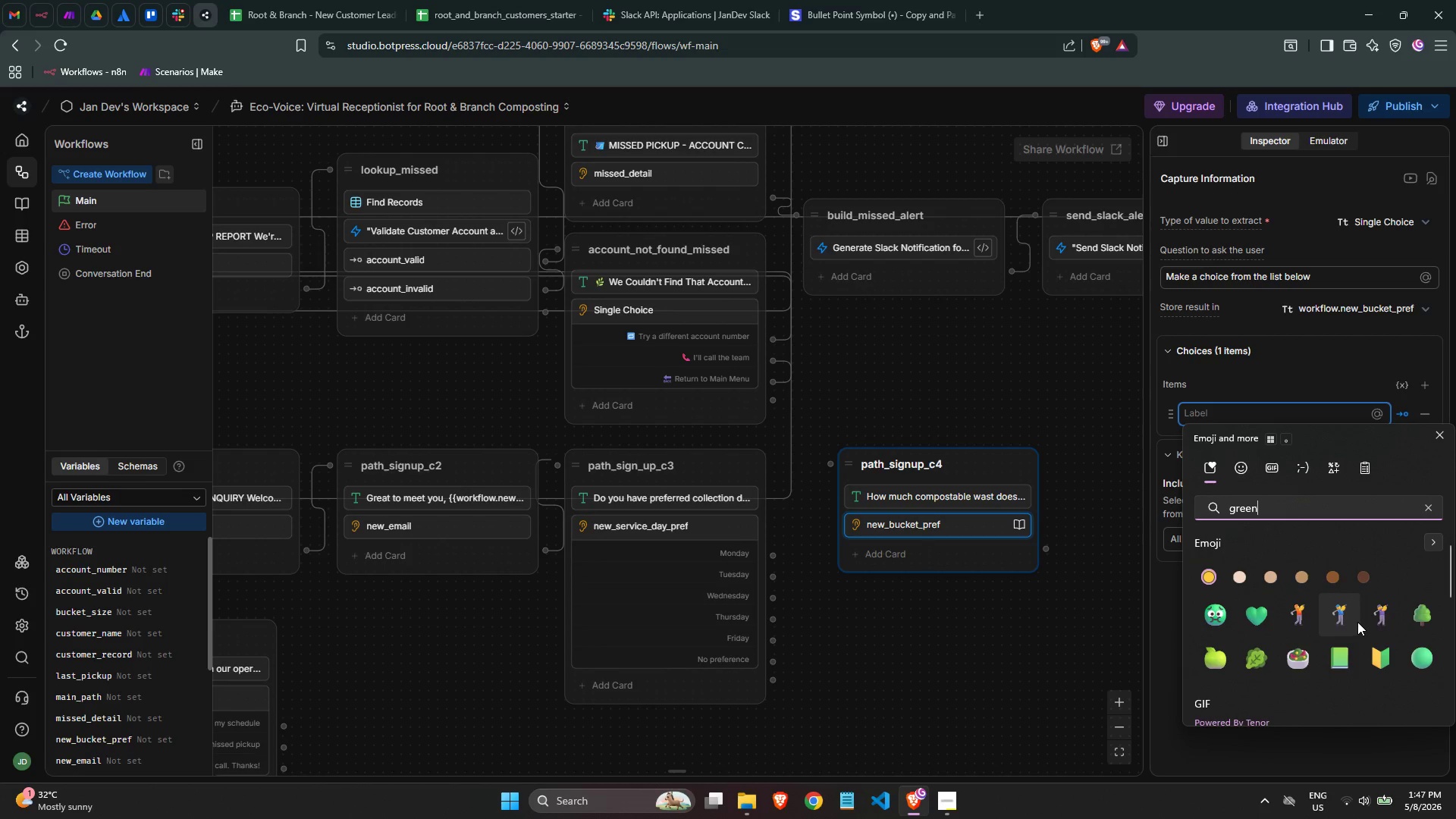 
key(Space)
 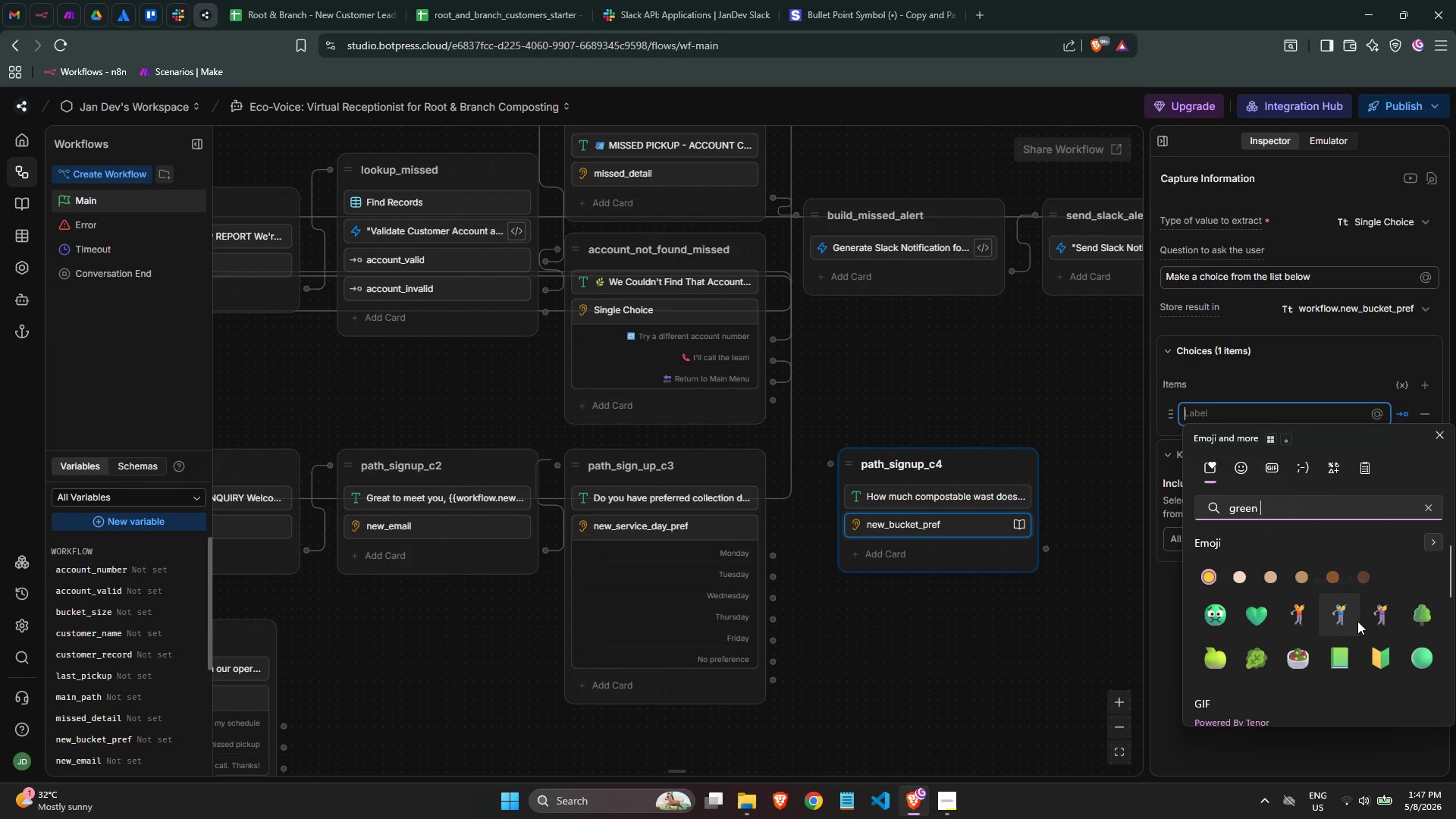 
key(C)
 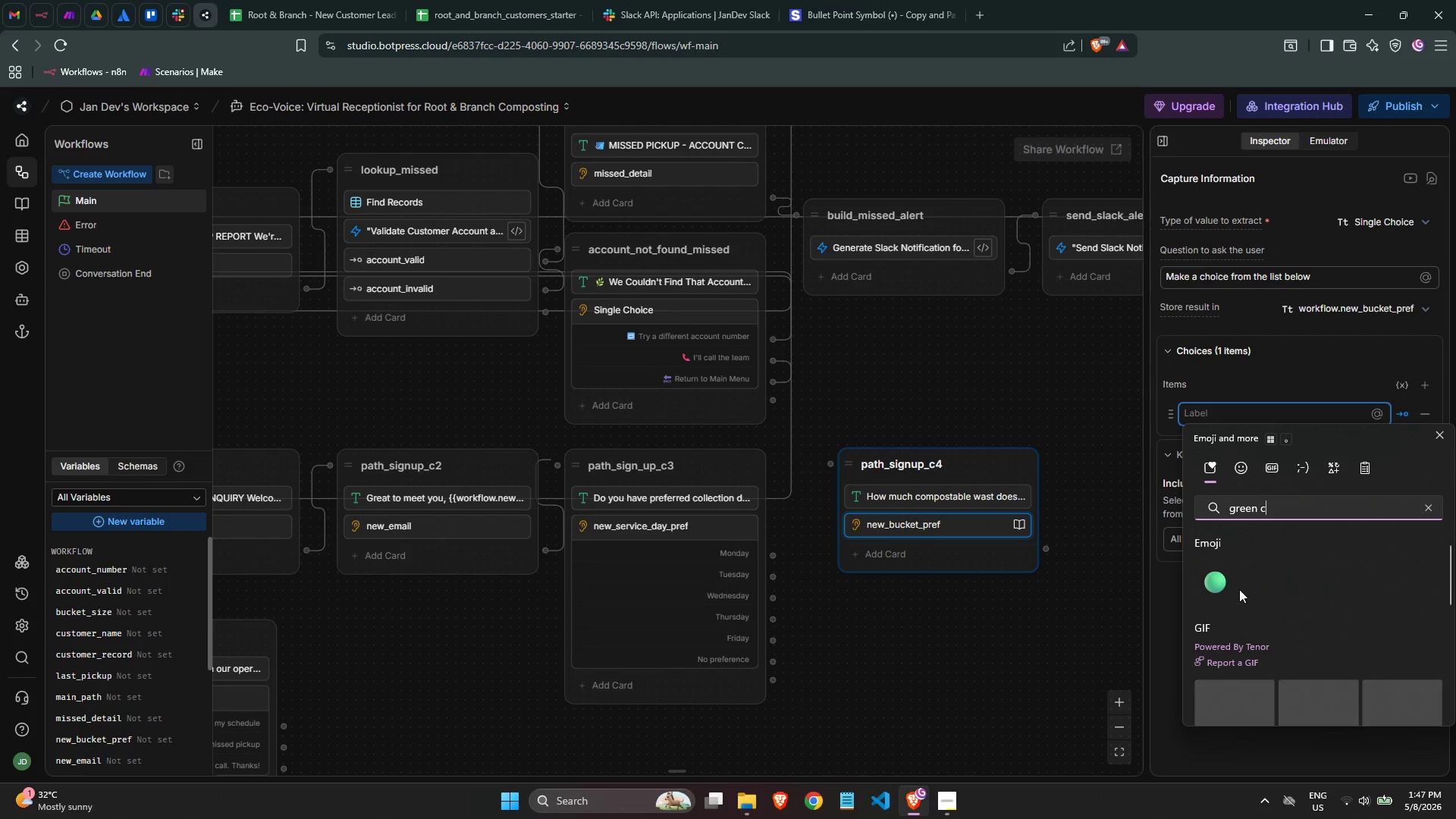 
left_click([1225, 583])
 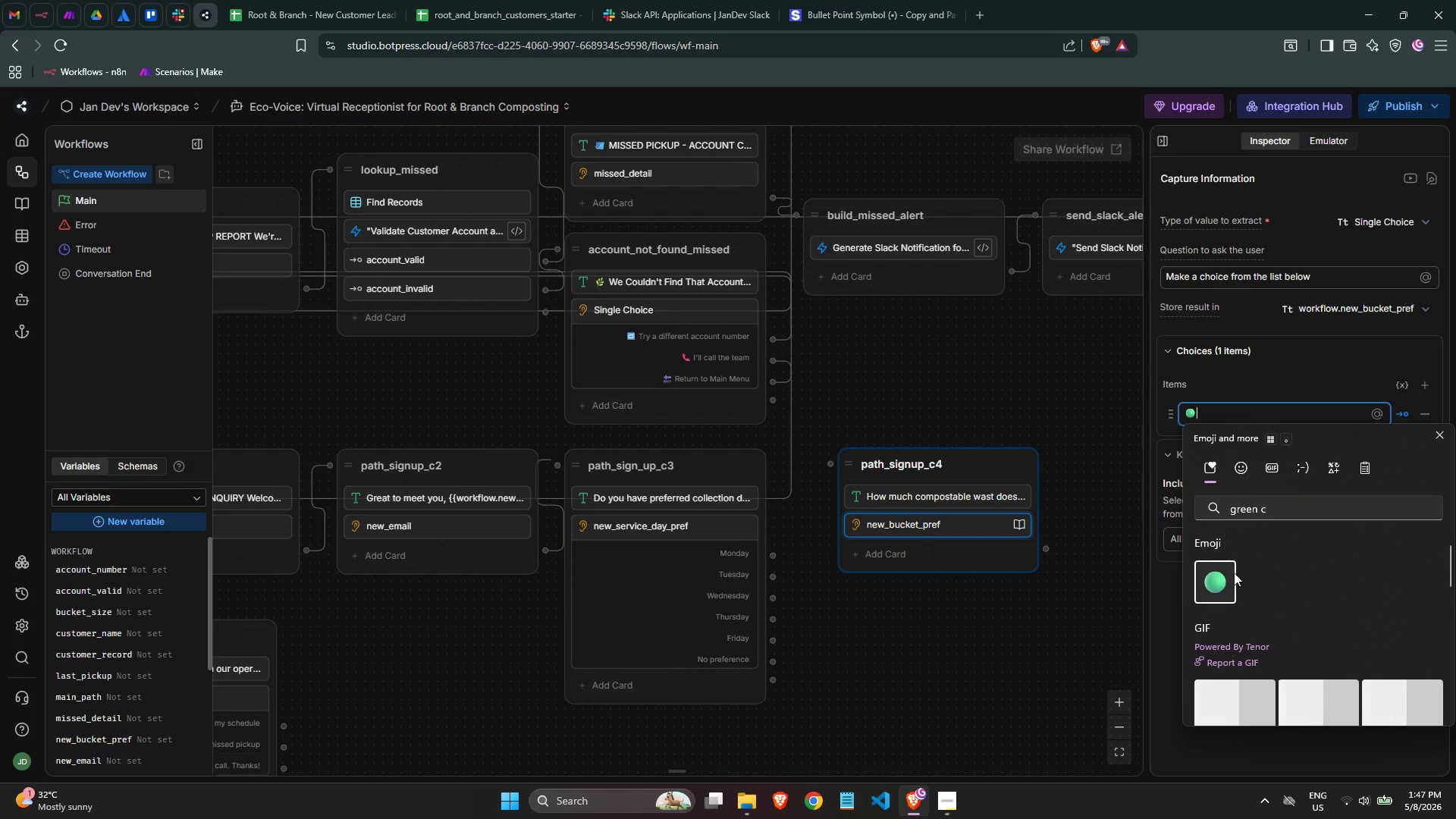 
type( 5 Gallon Standard)
 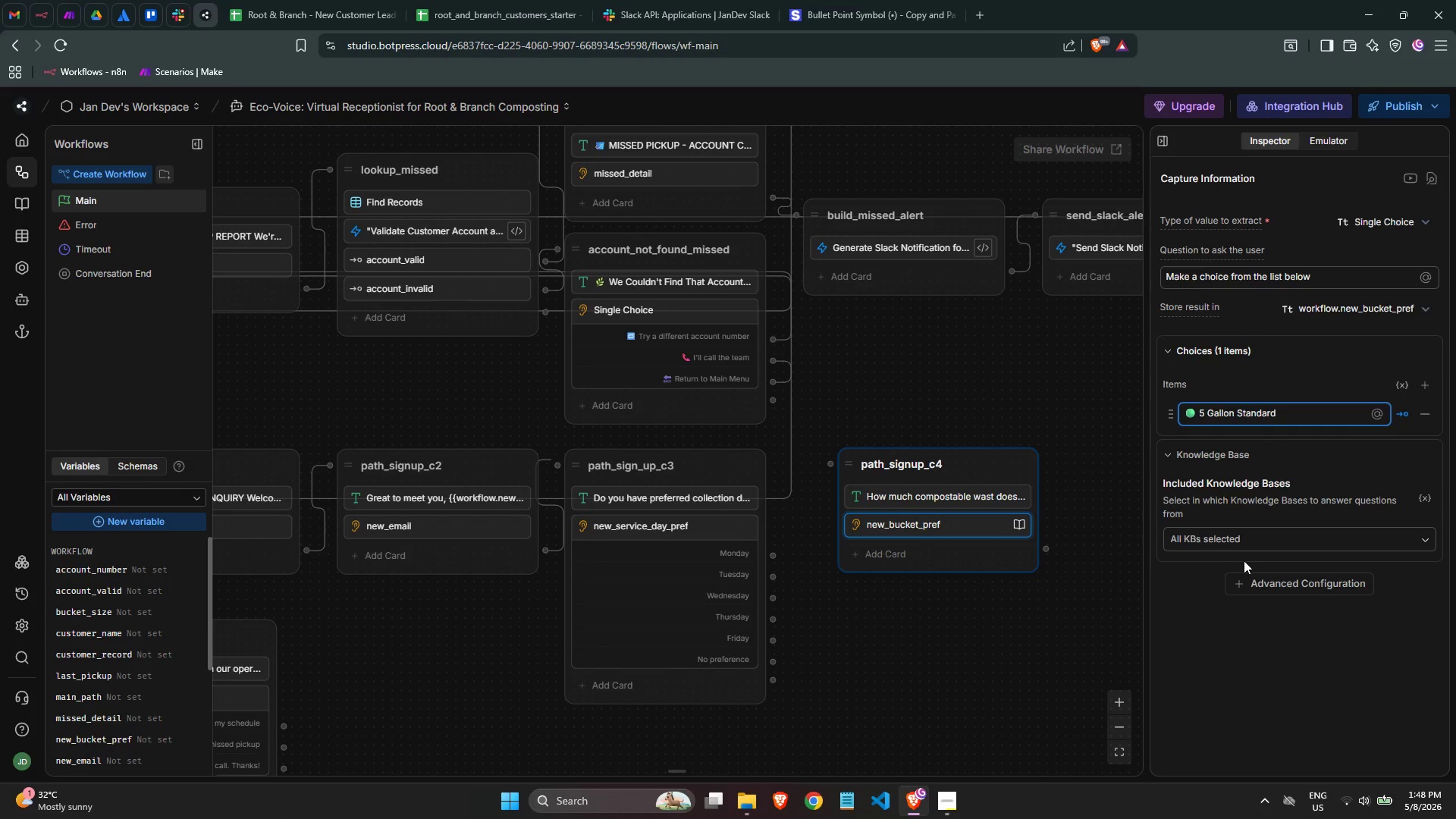 
wait(6.09)
 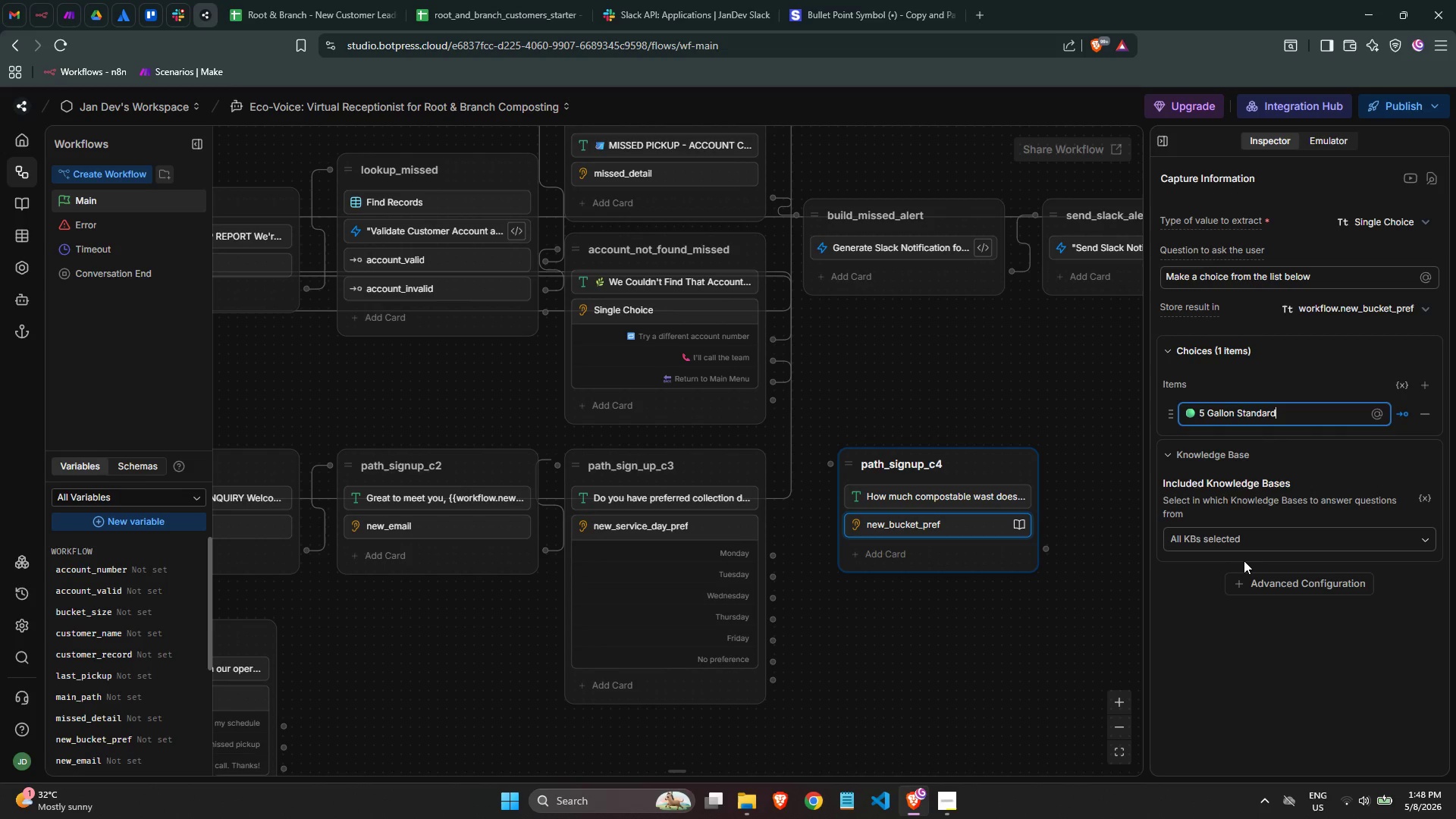 
left_click([1429, 386])
 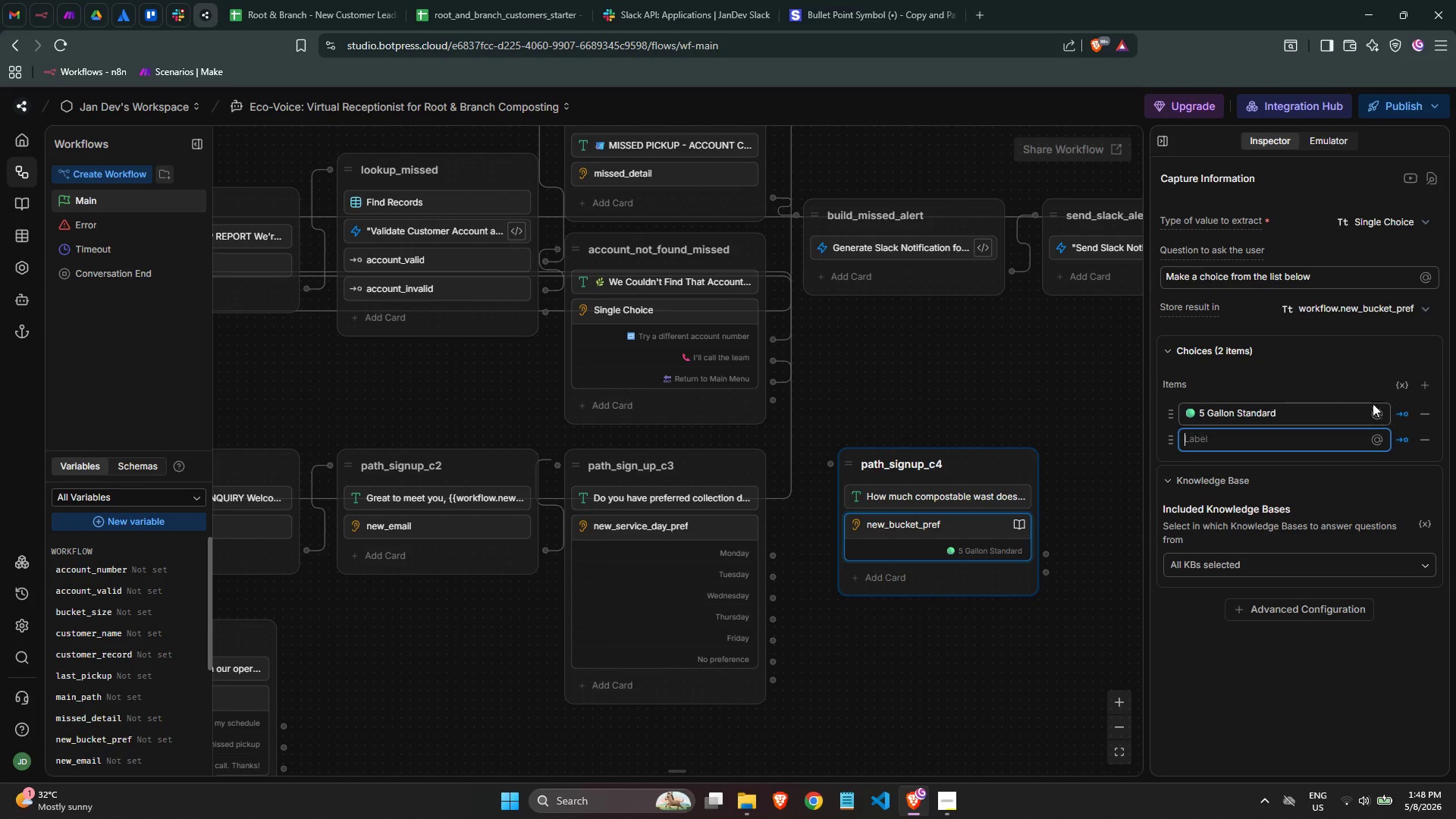 
scroll: coordinate [1354, 379], scroll_direction: down, amount: 2.0
 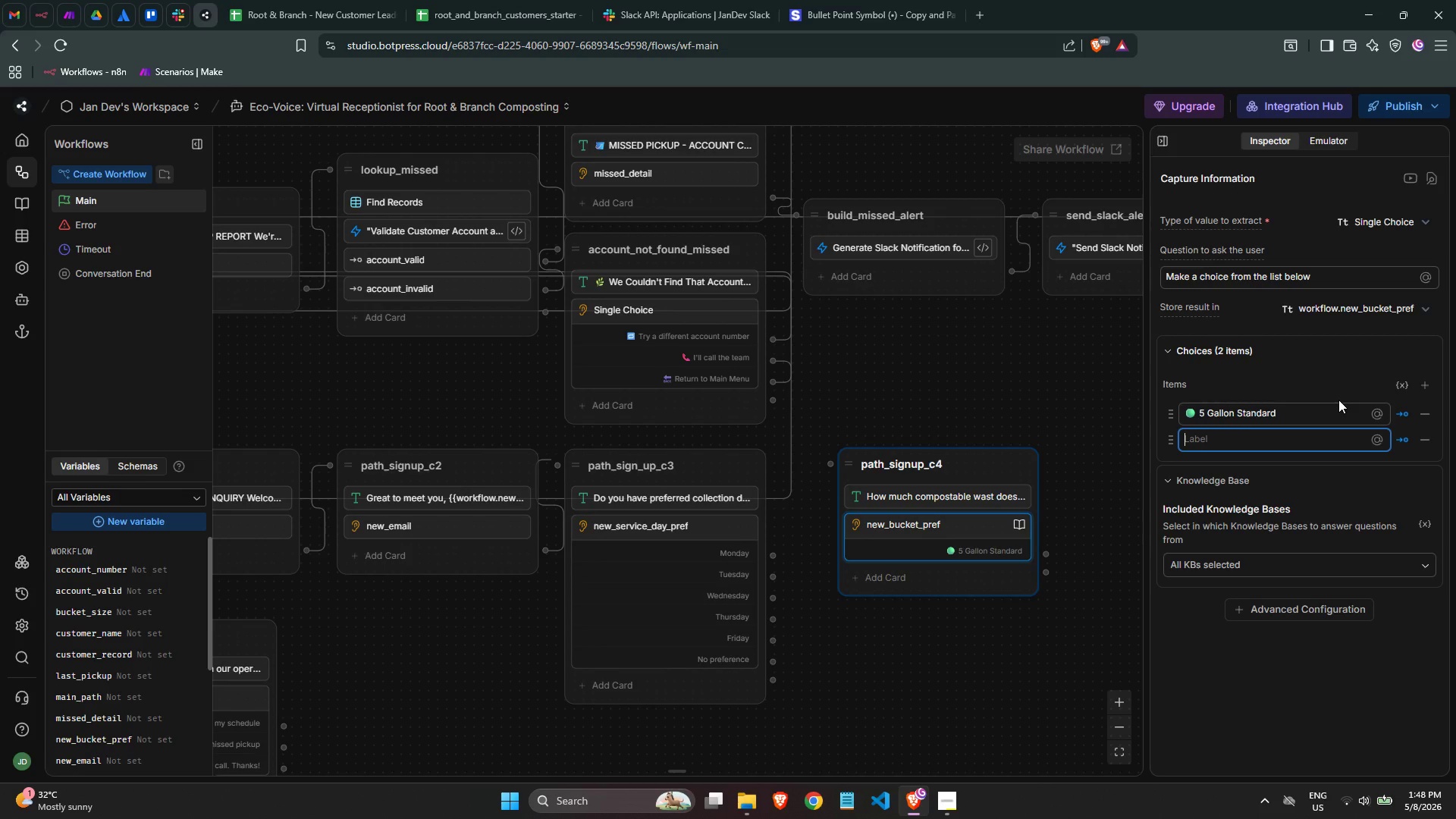 
key(Meta+MetaLeft)
 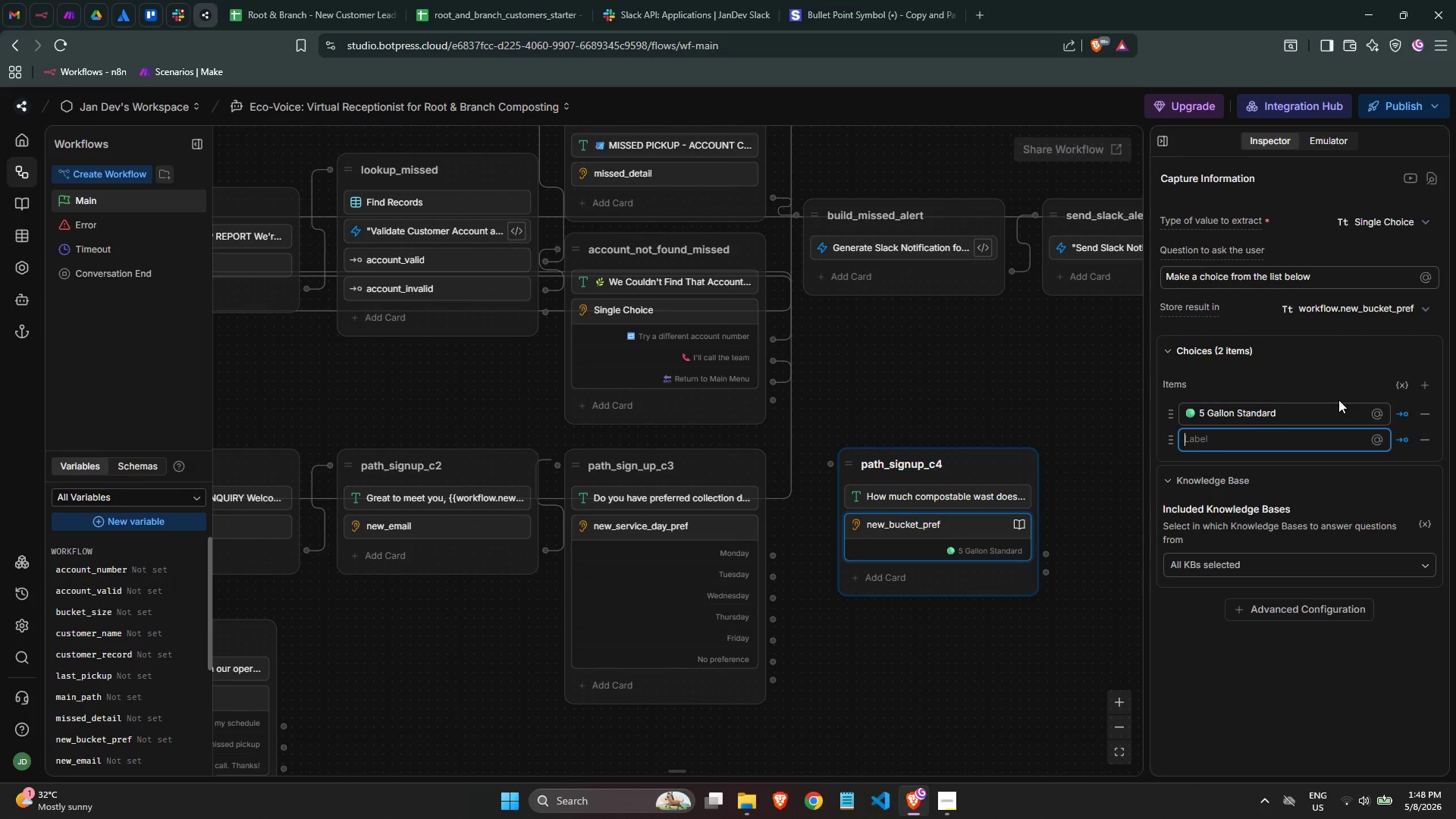 
key(Meta+Period)
 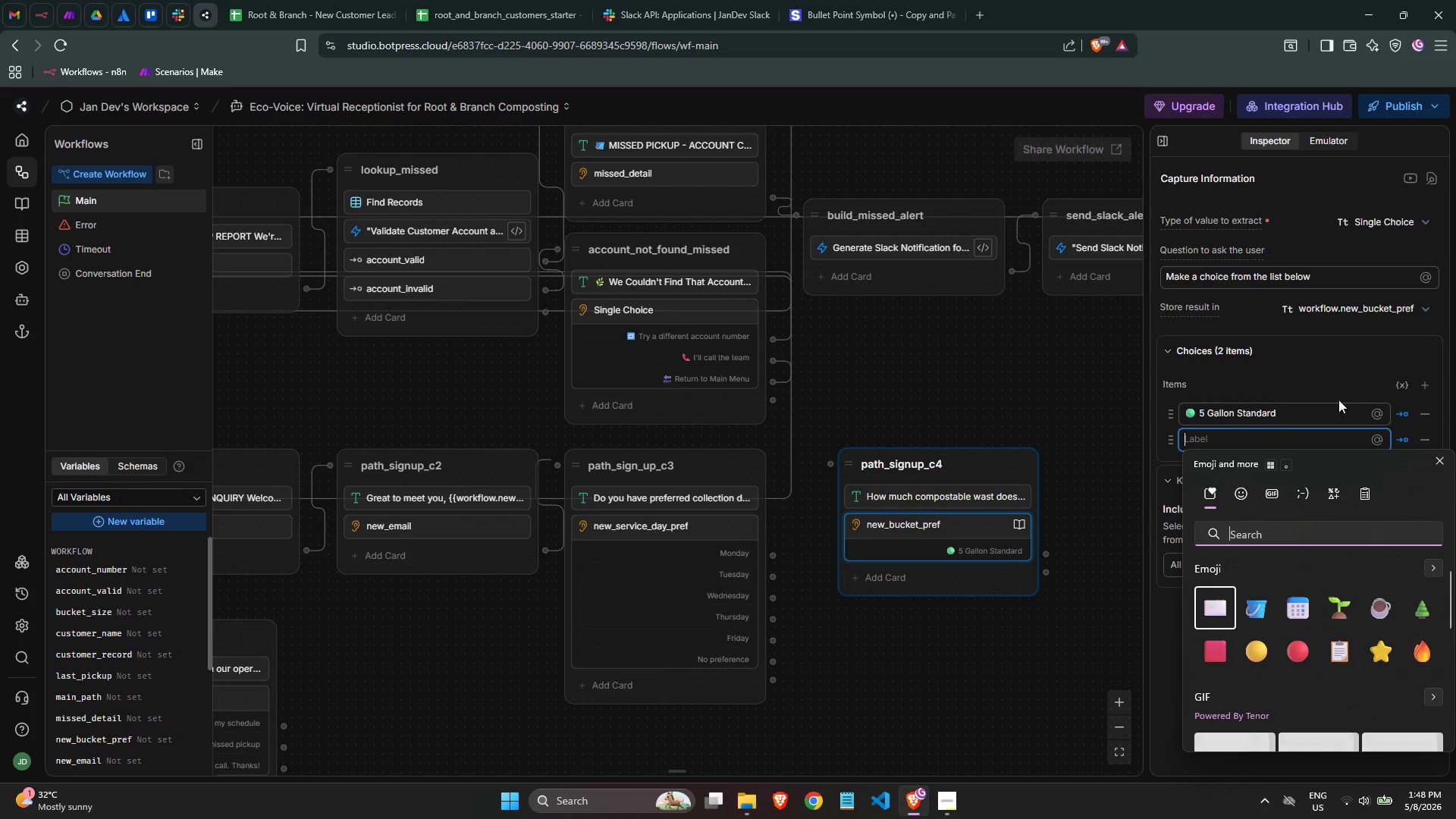 
wait(17.67)
 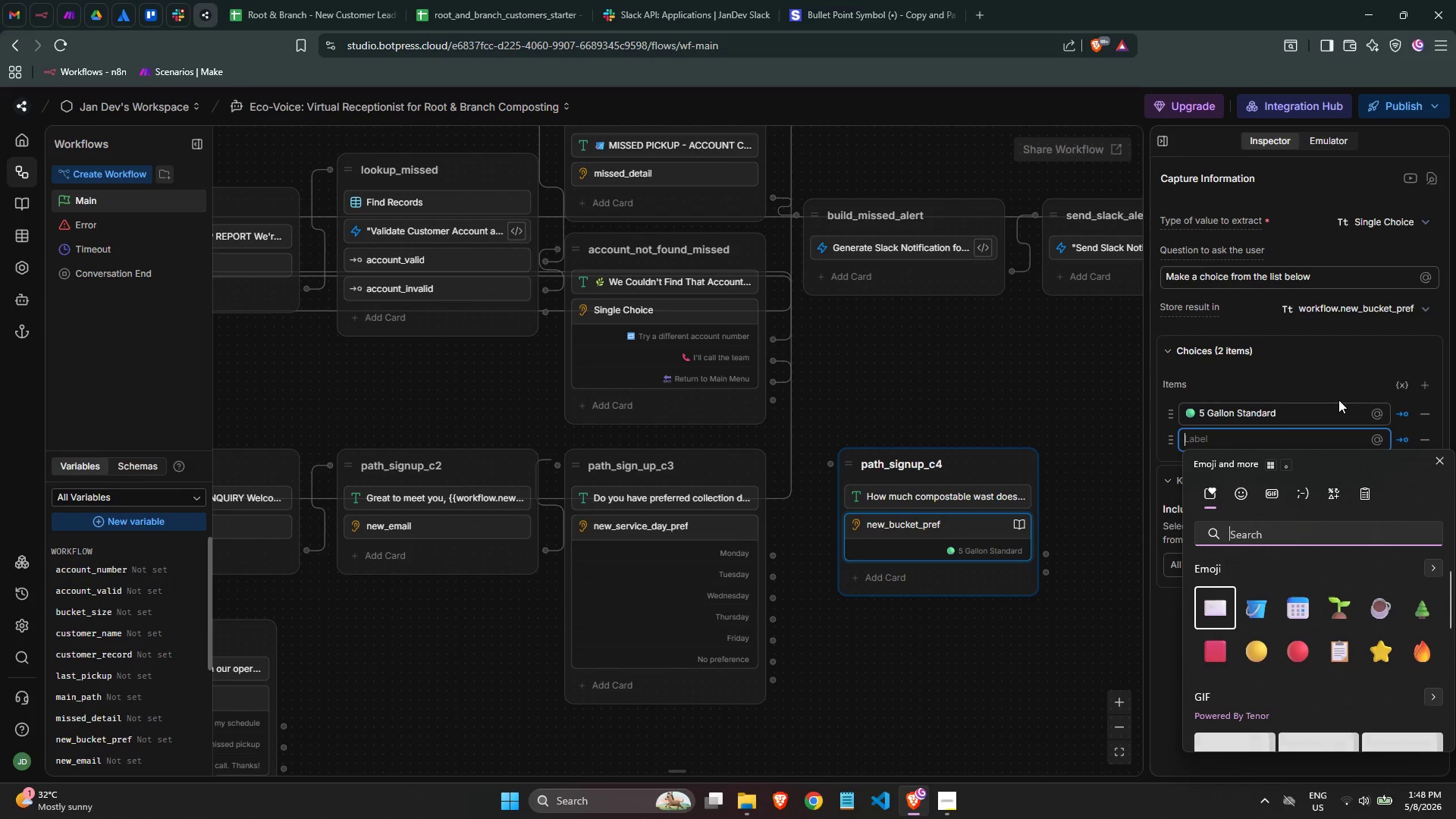 
left_click([1051, 288])